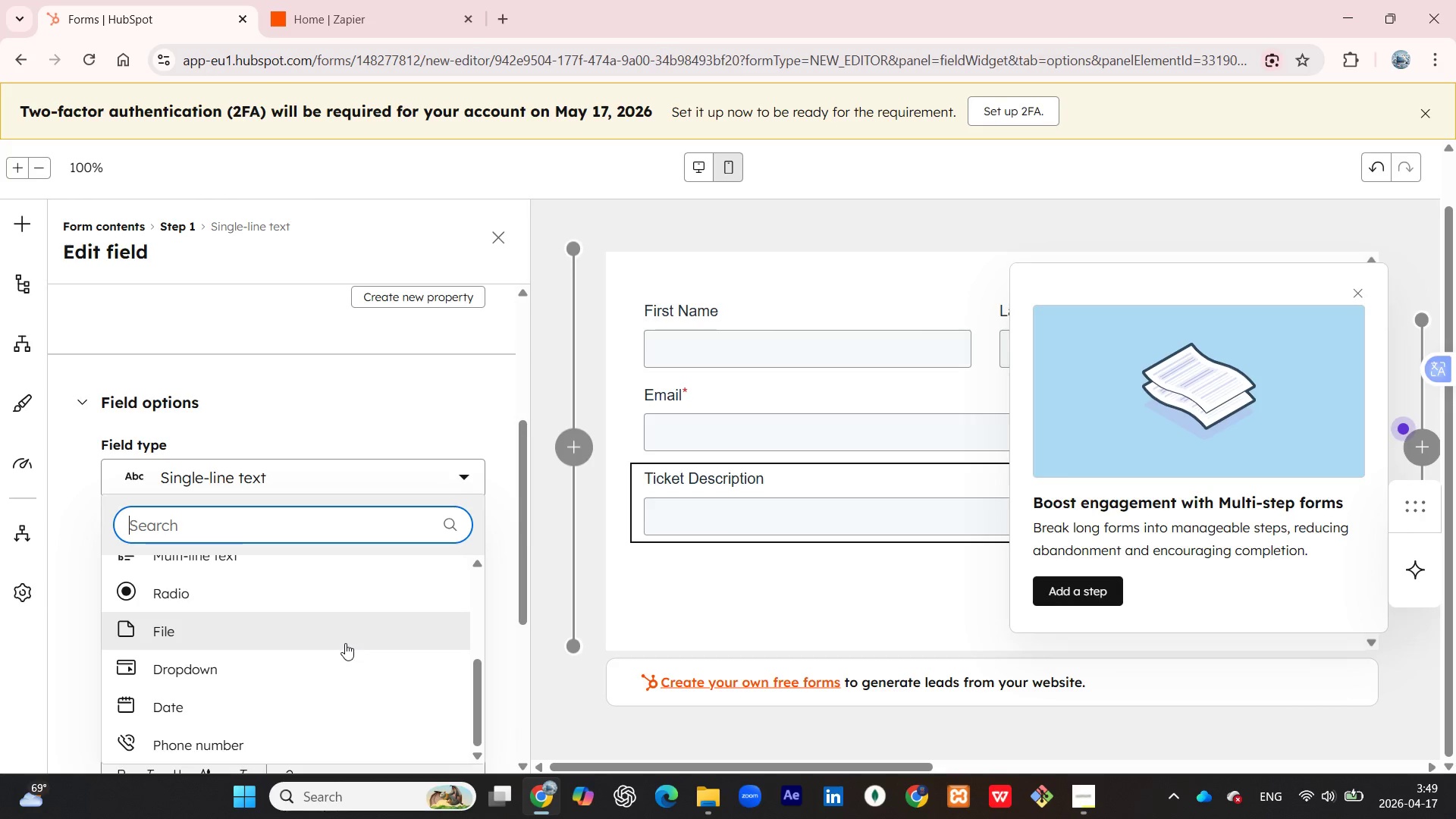 
scroll: coordinate [345, 646], scroll_direction: up, amount: 1.0
 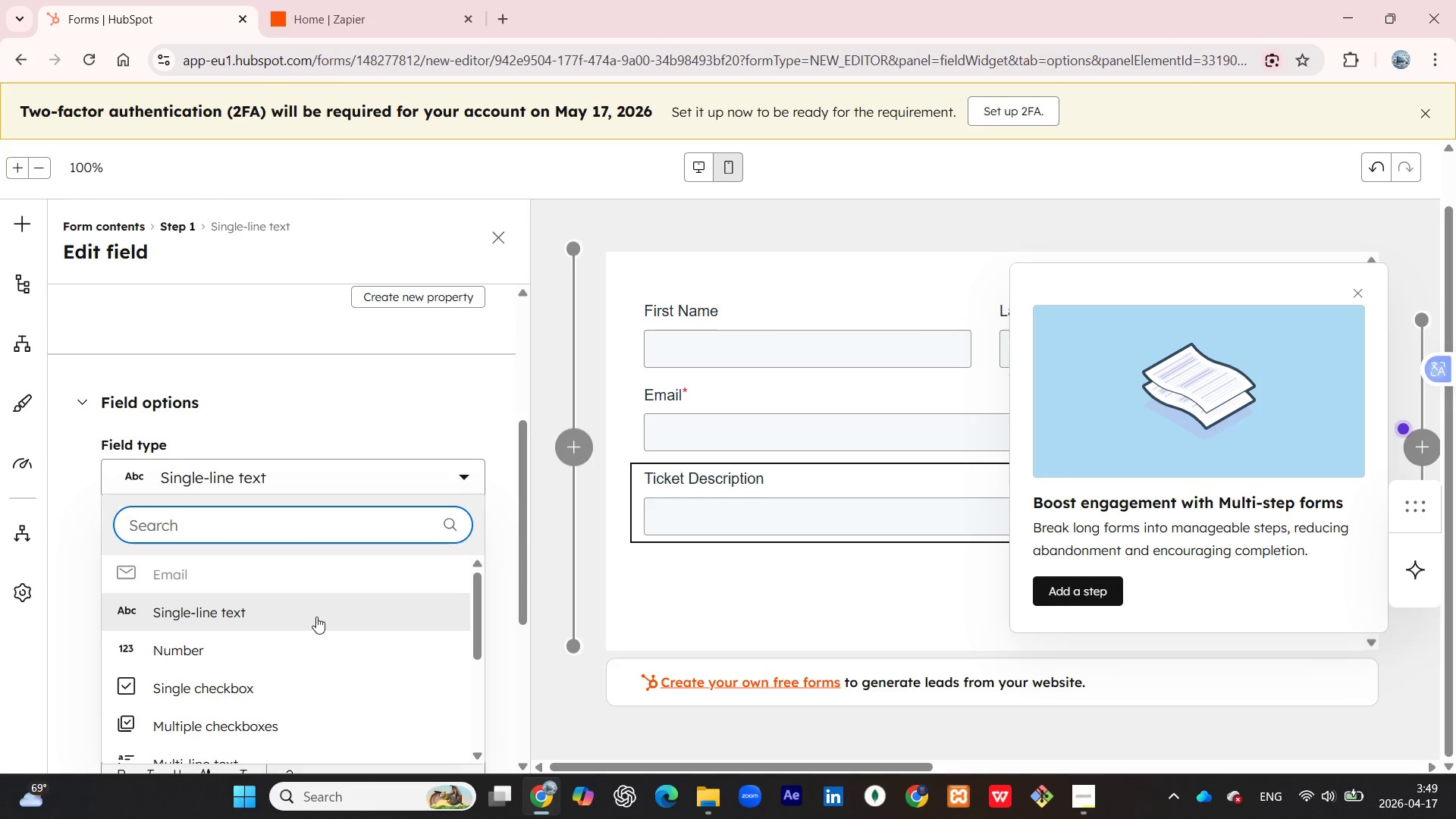 
left_click([316, 617])
 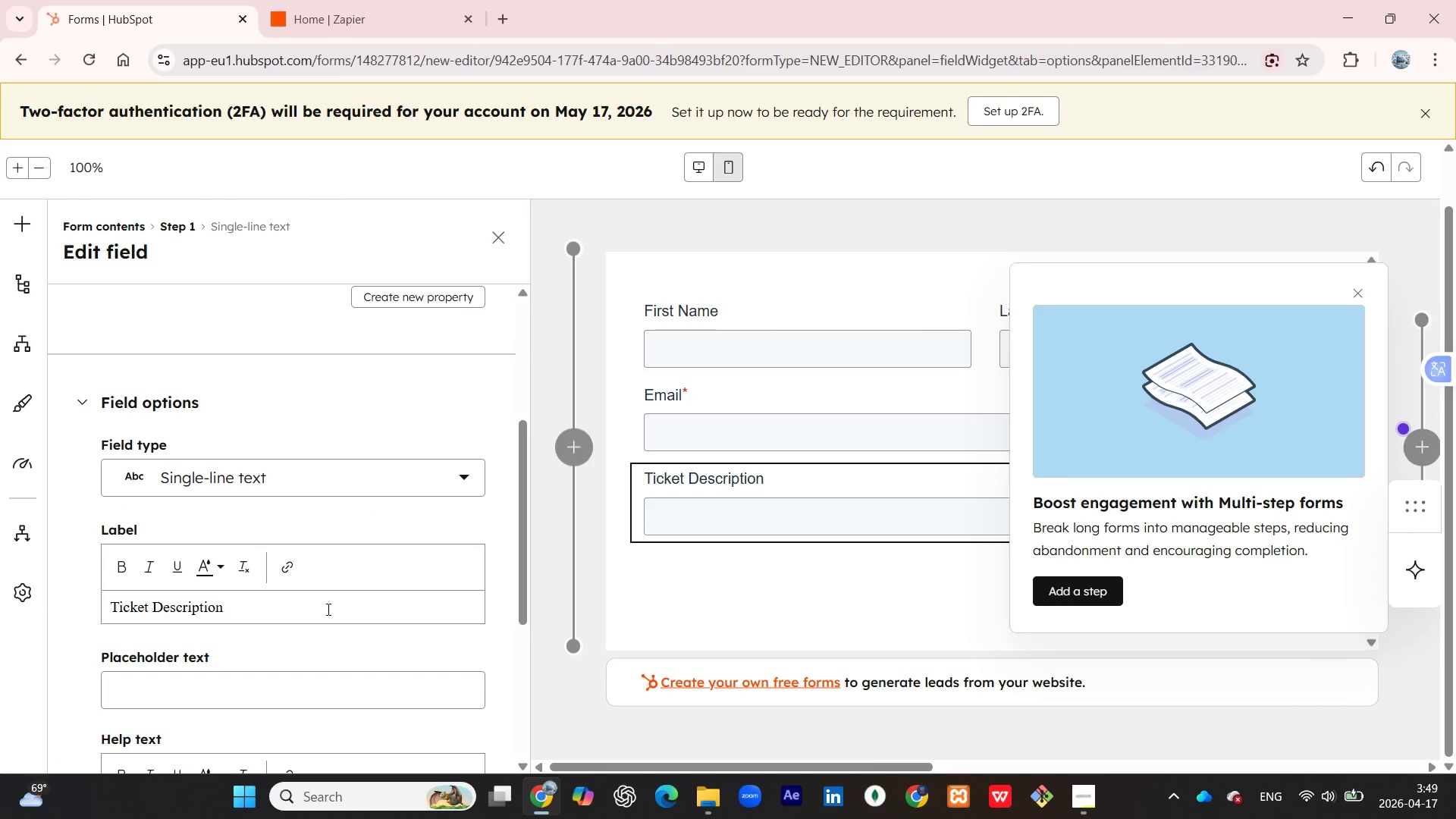 
scroll: coordinate [308, 613], scroll_direction: down, amount: 2.0
 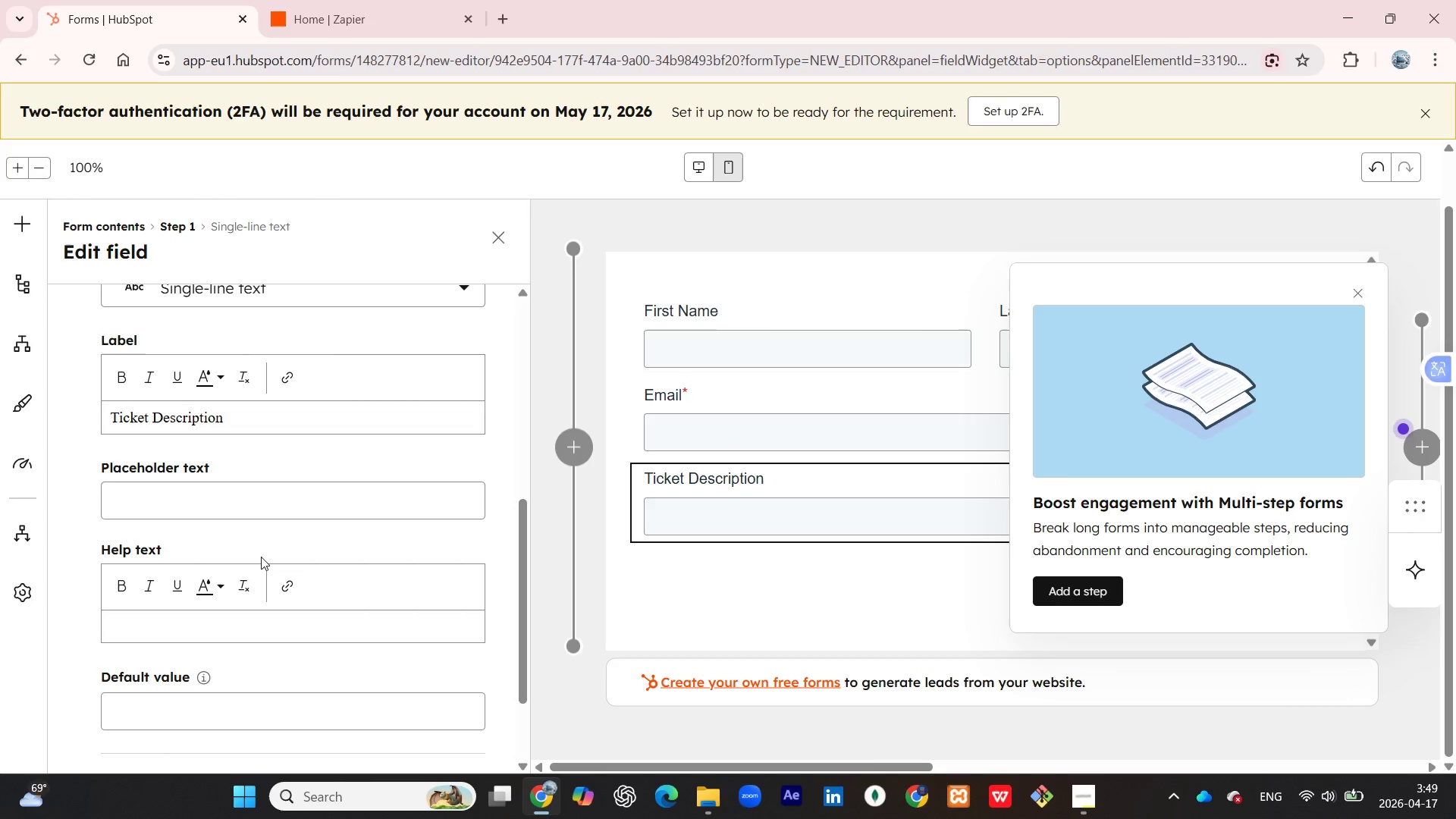 
wait(9.11)
 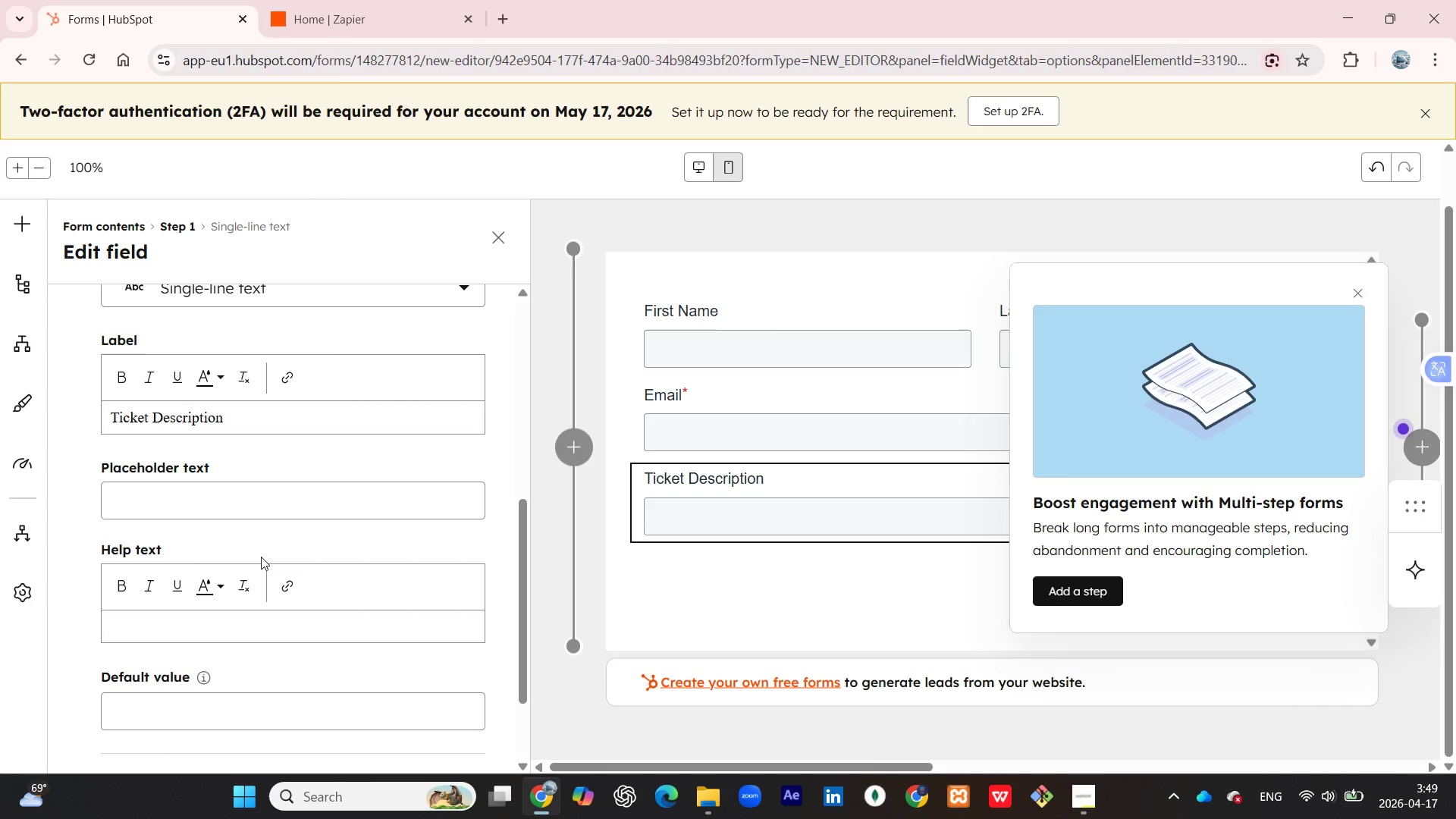 
left_click([667, 597])
 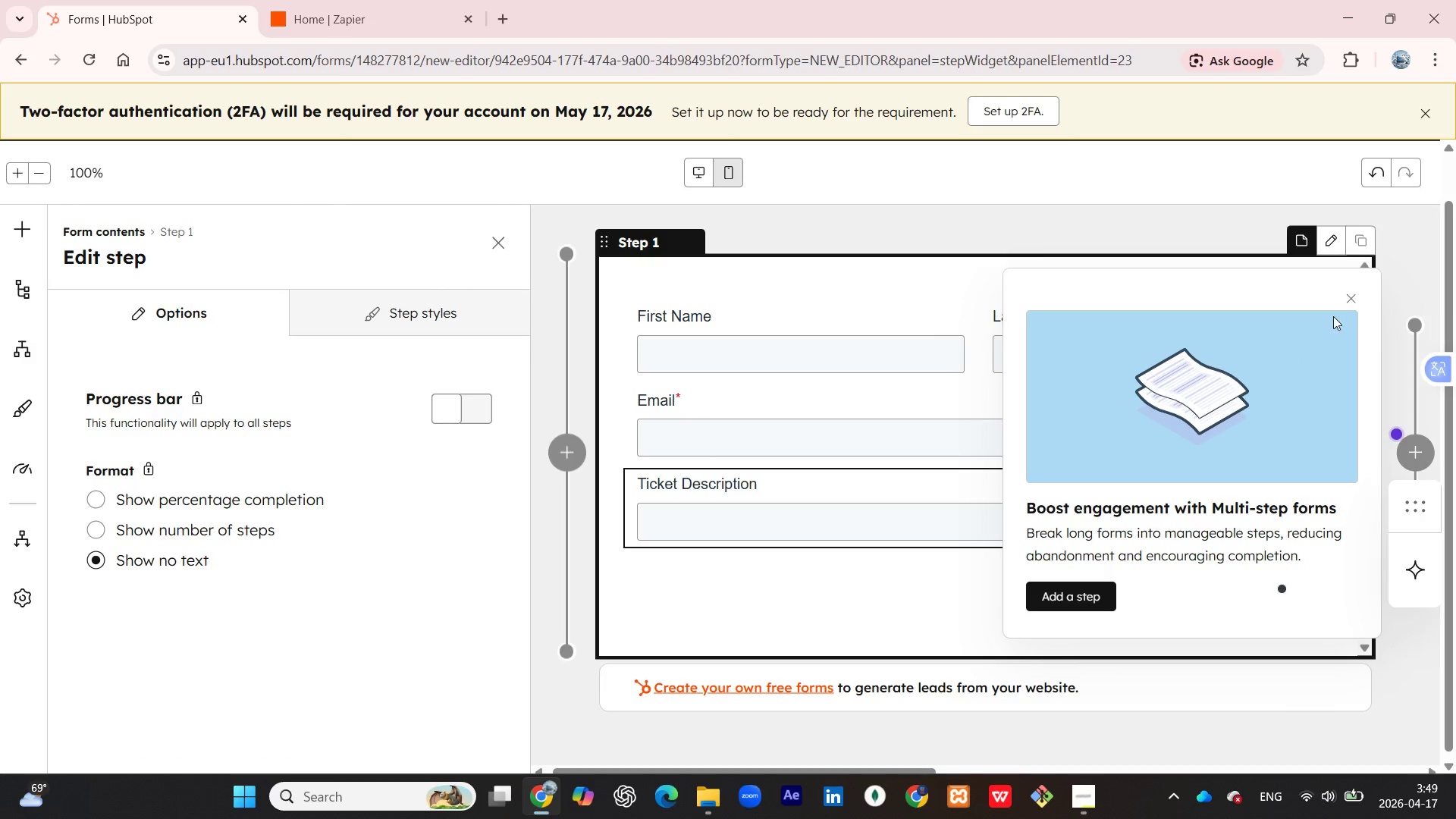 
left_click([1355, 299])
 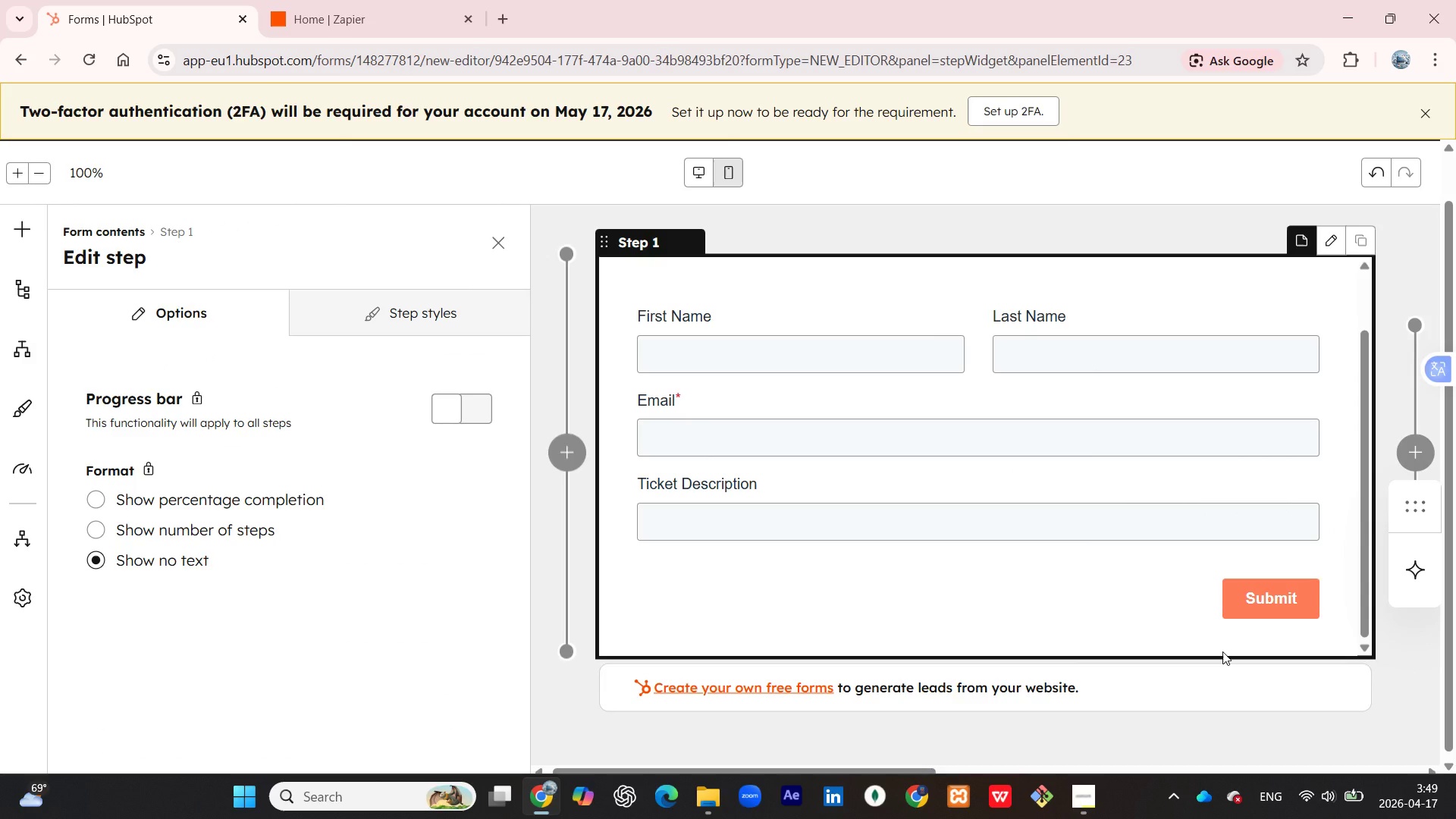 
wait(9.39)
 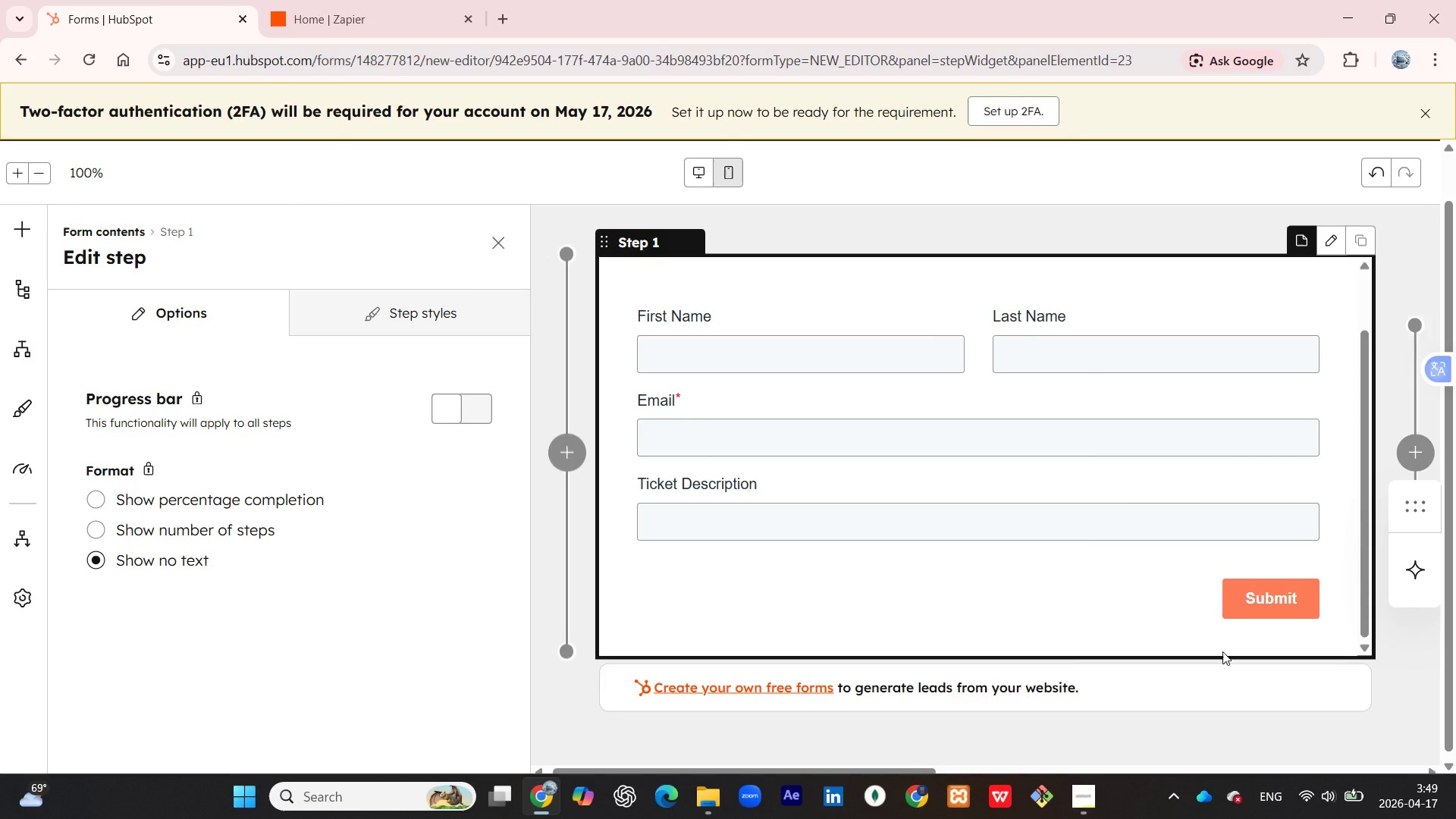 
mouse_move([25, 208])
 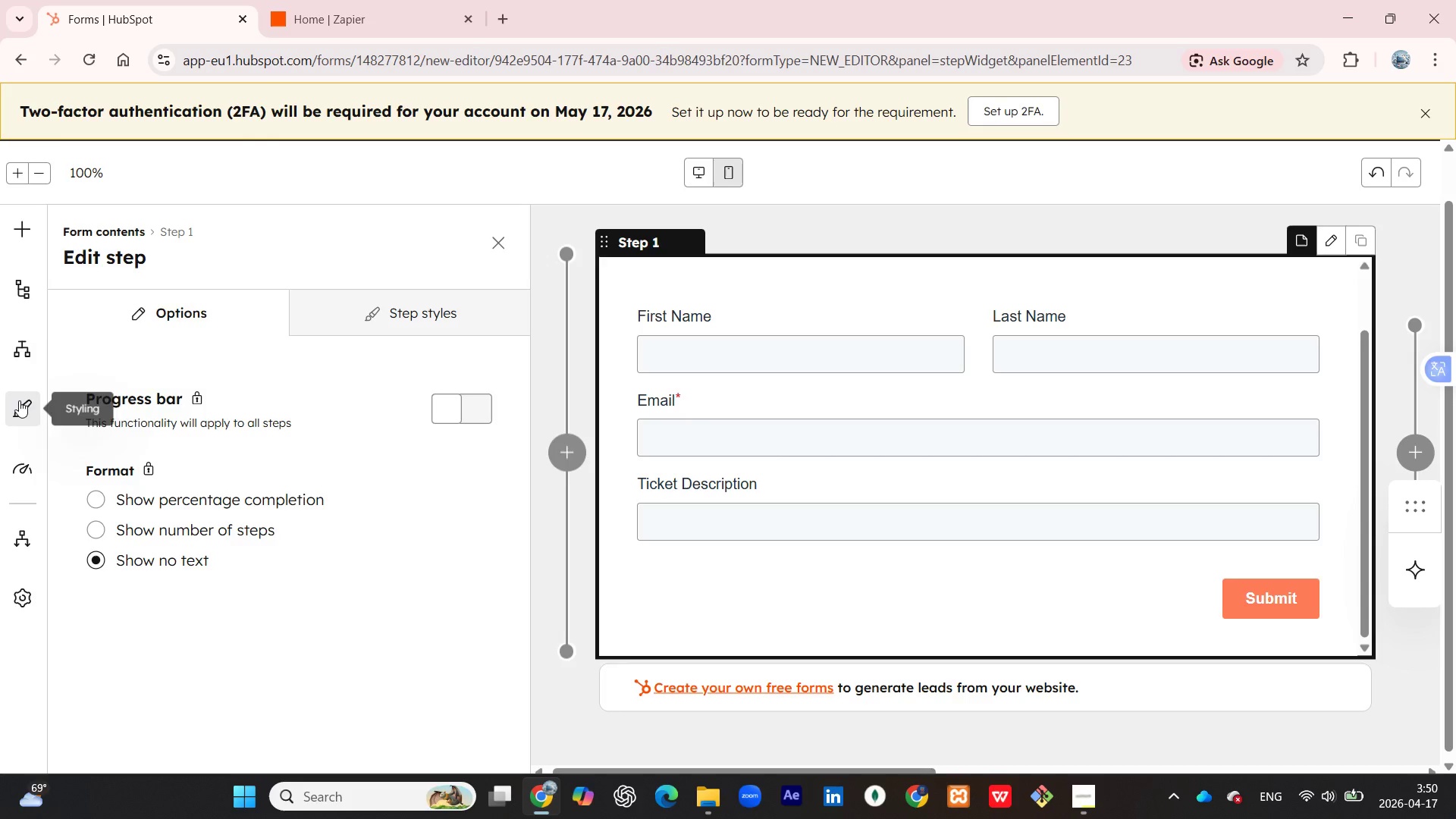 
mouse_move([24, 552])
 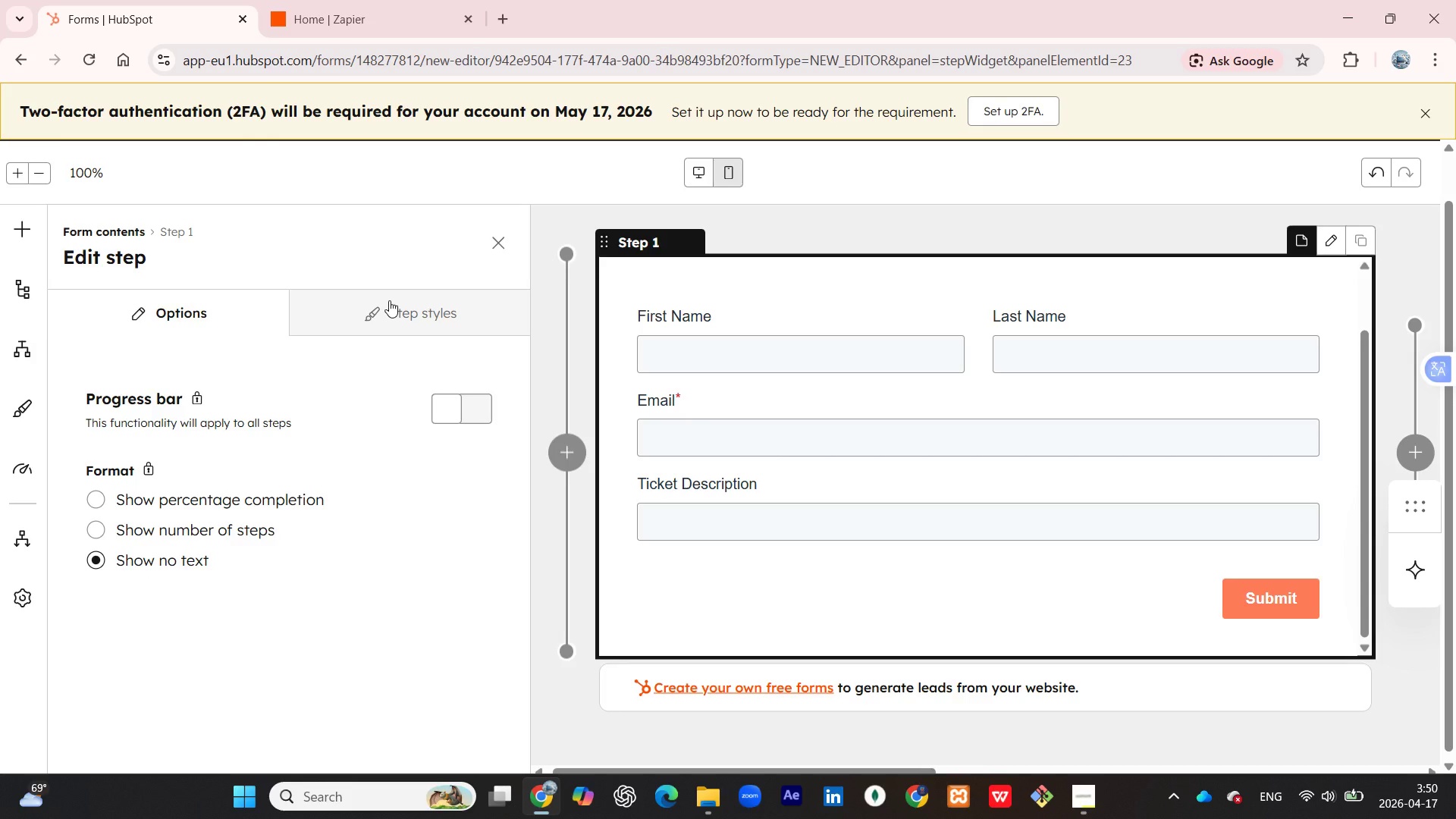 
wait(9.38)
 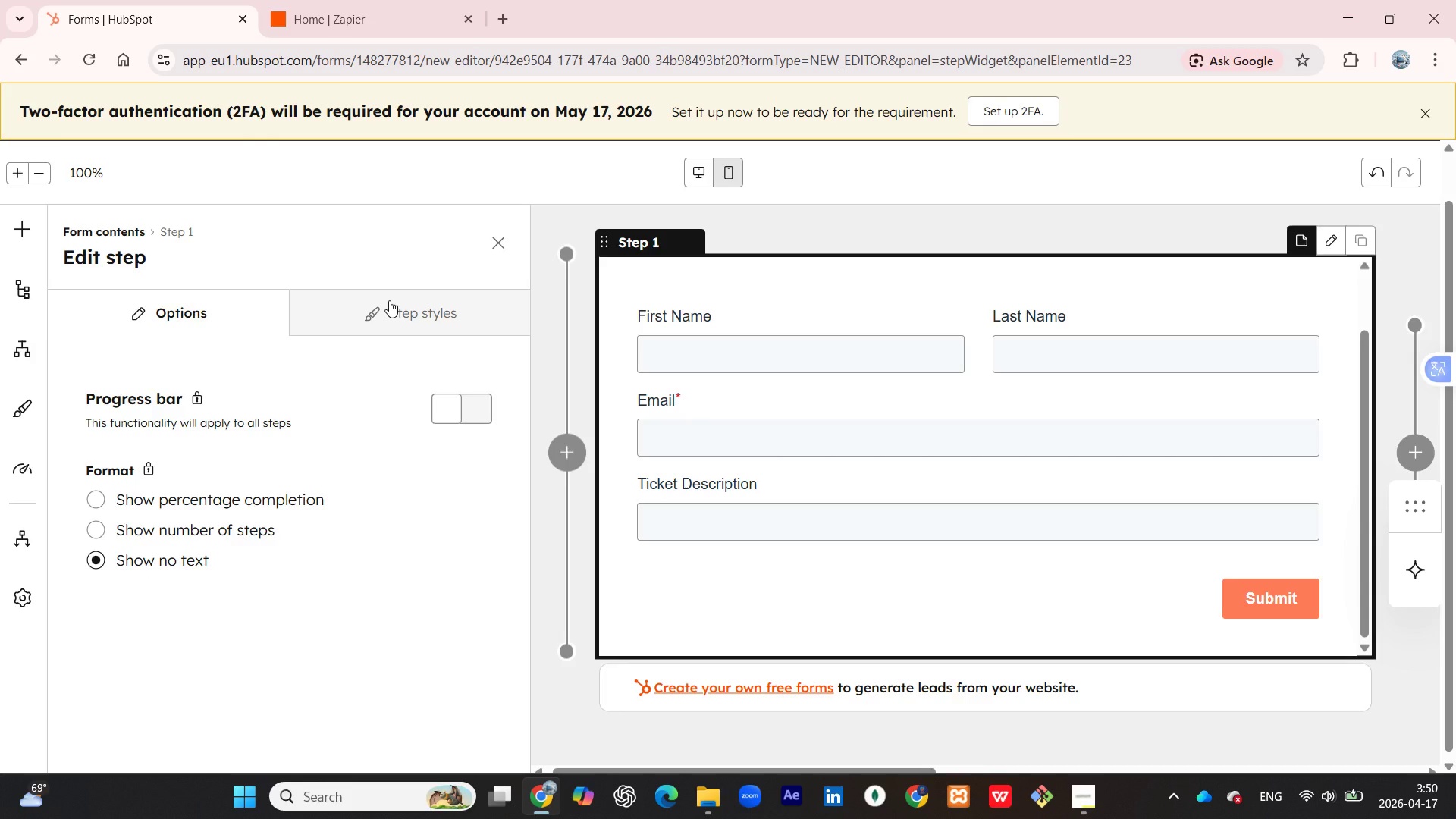 
scroll: coordinate [901, 479], scroll_direction: down, amount: 3.0
 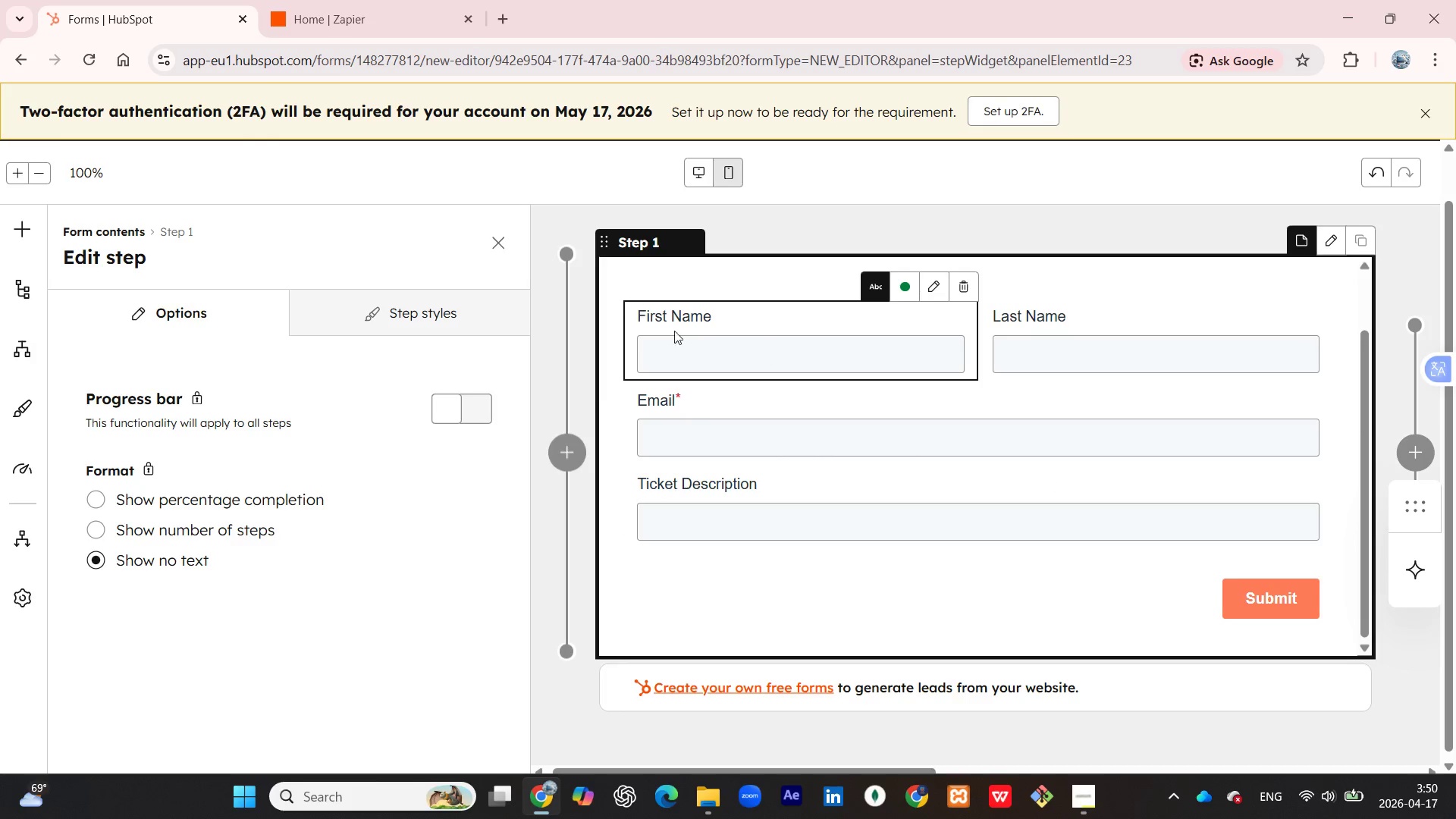 
left_click([506, 244])
 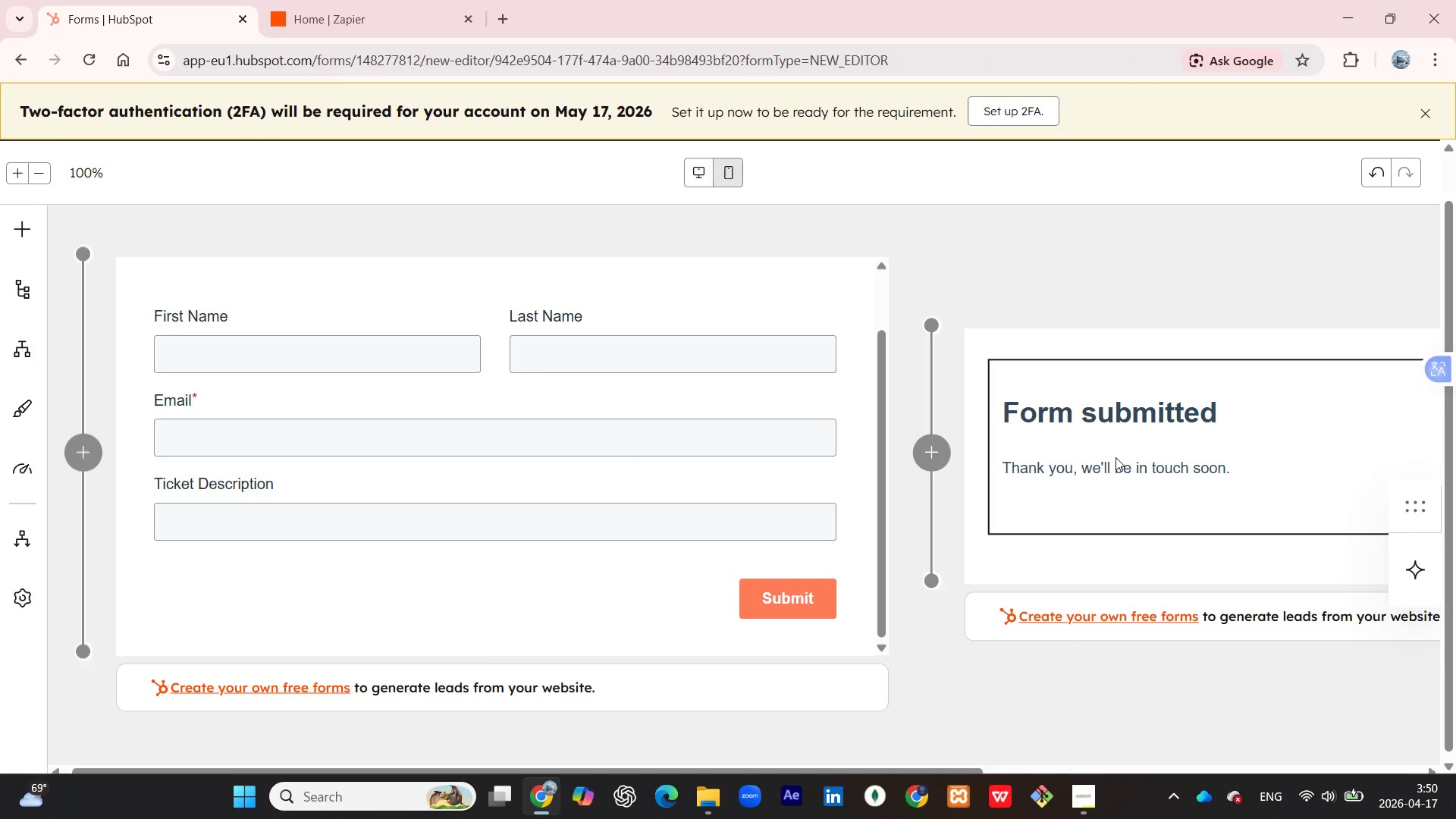 
wait(8.84)
 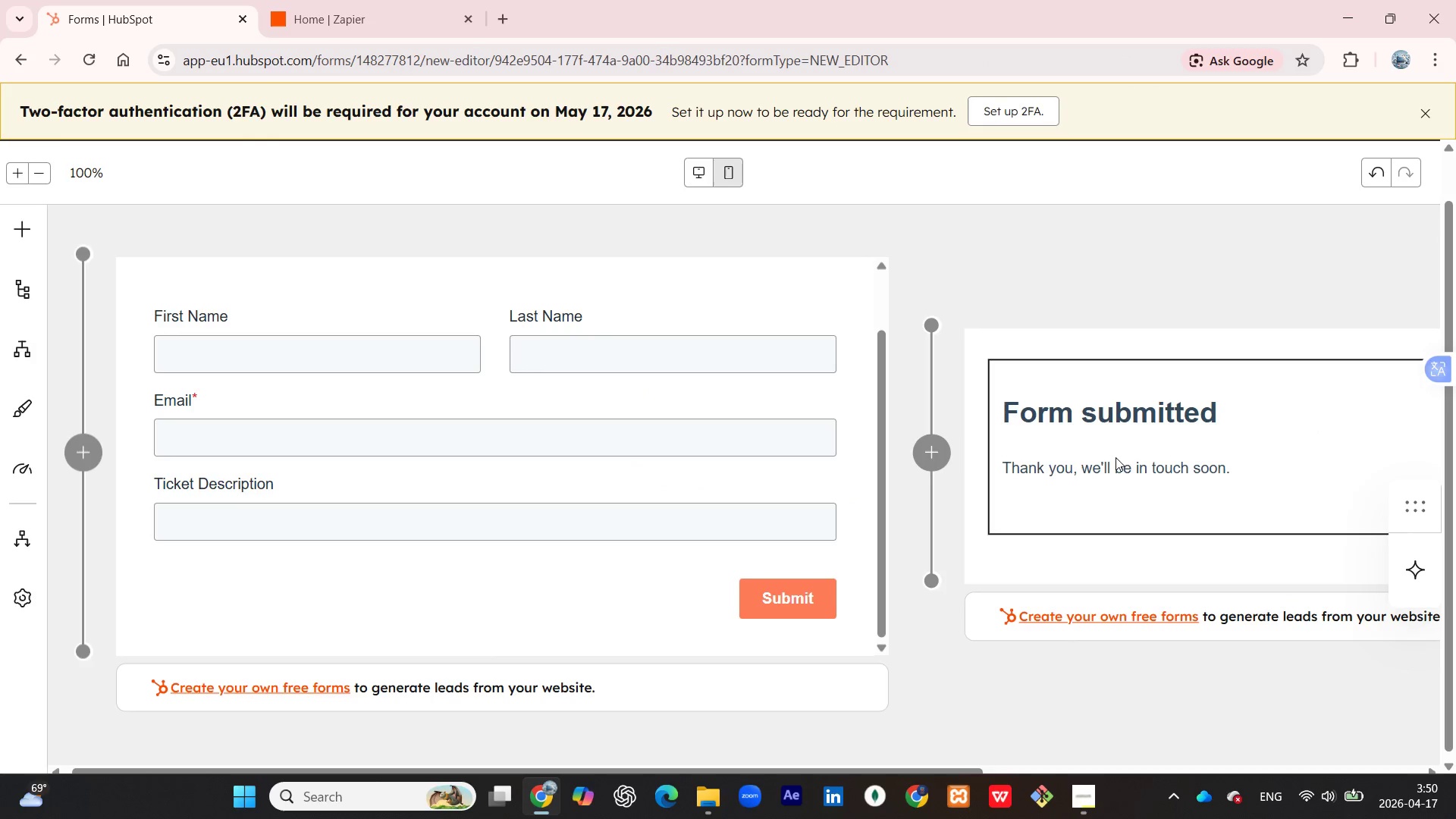 
mouse_move([5, 525])
 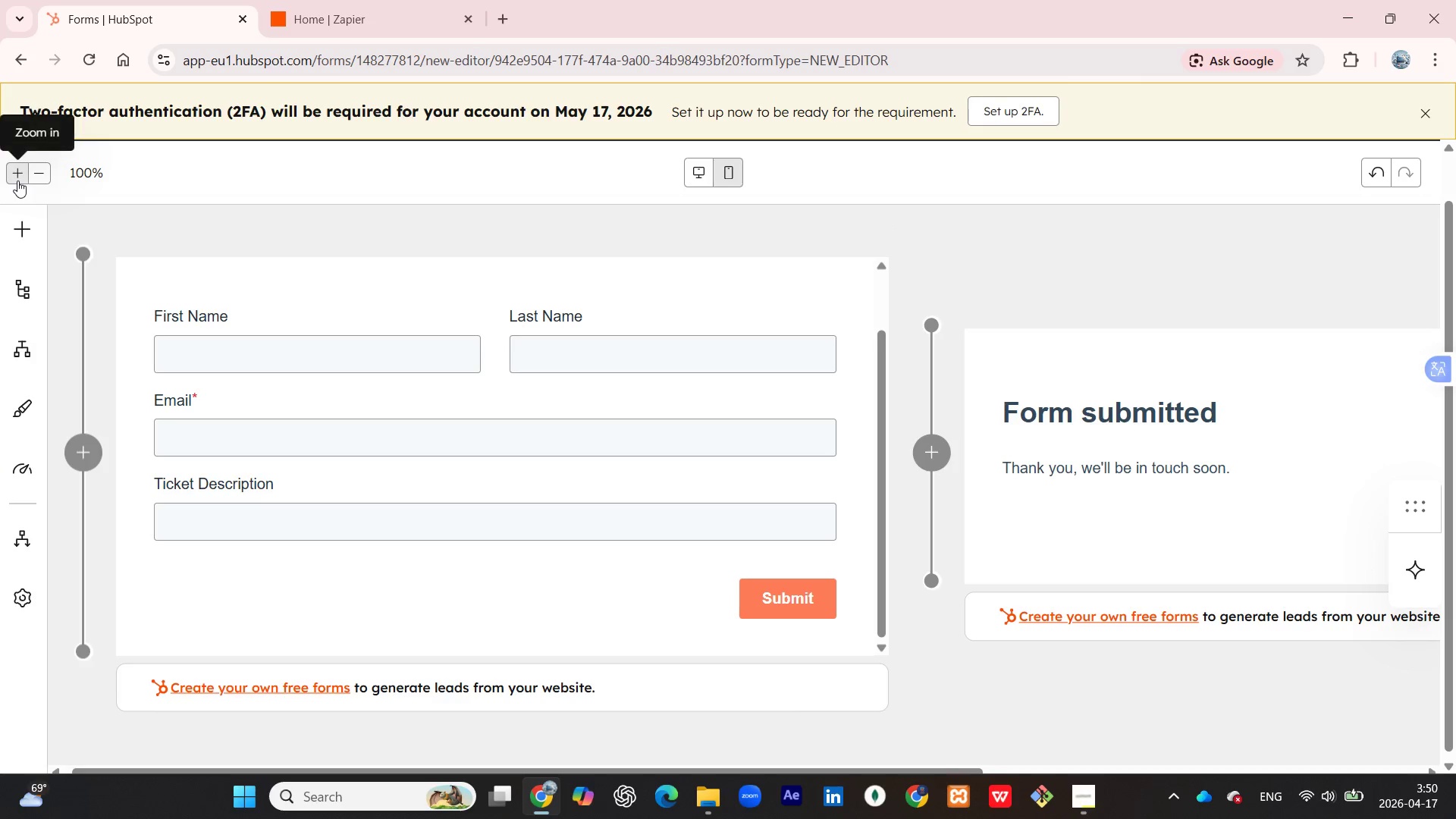 
mouse_move([35, 249])
 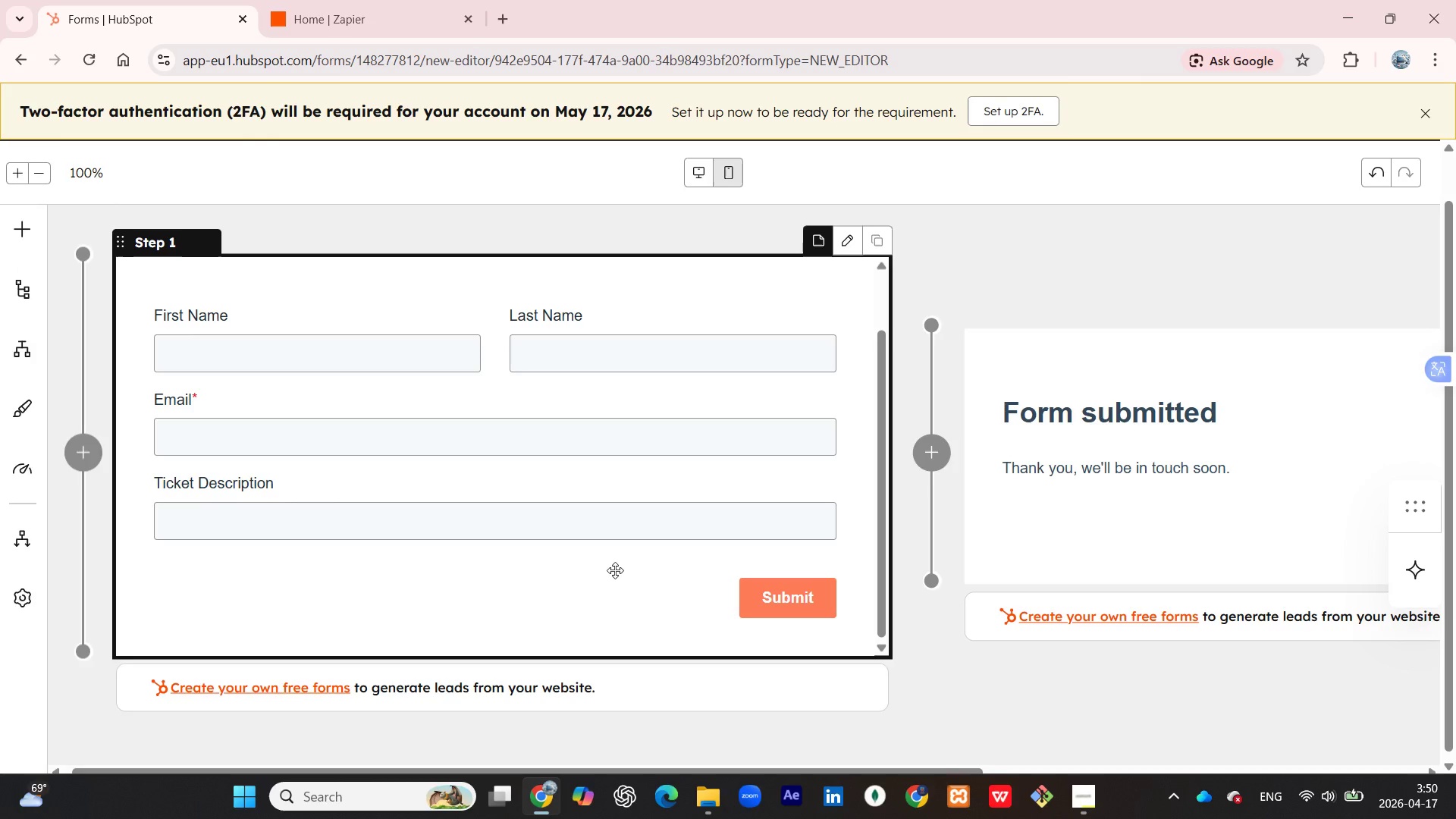 
scroll: coordinate [615, 570], scroll_direction: down, amount: 1.0
 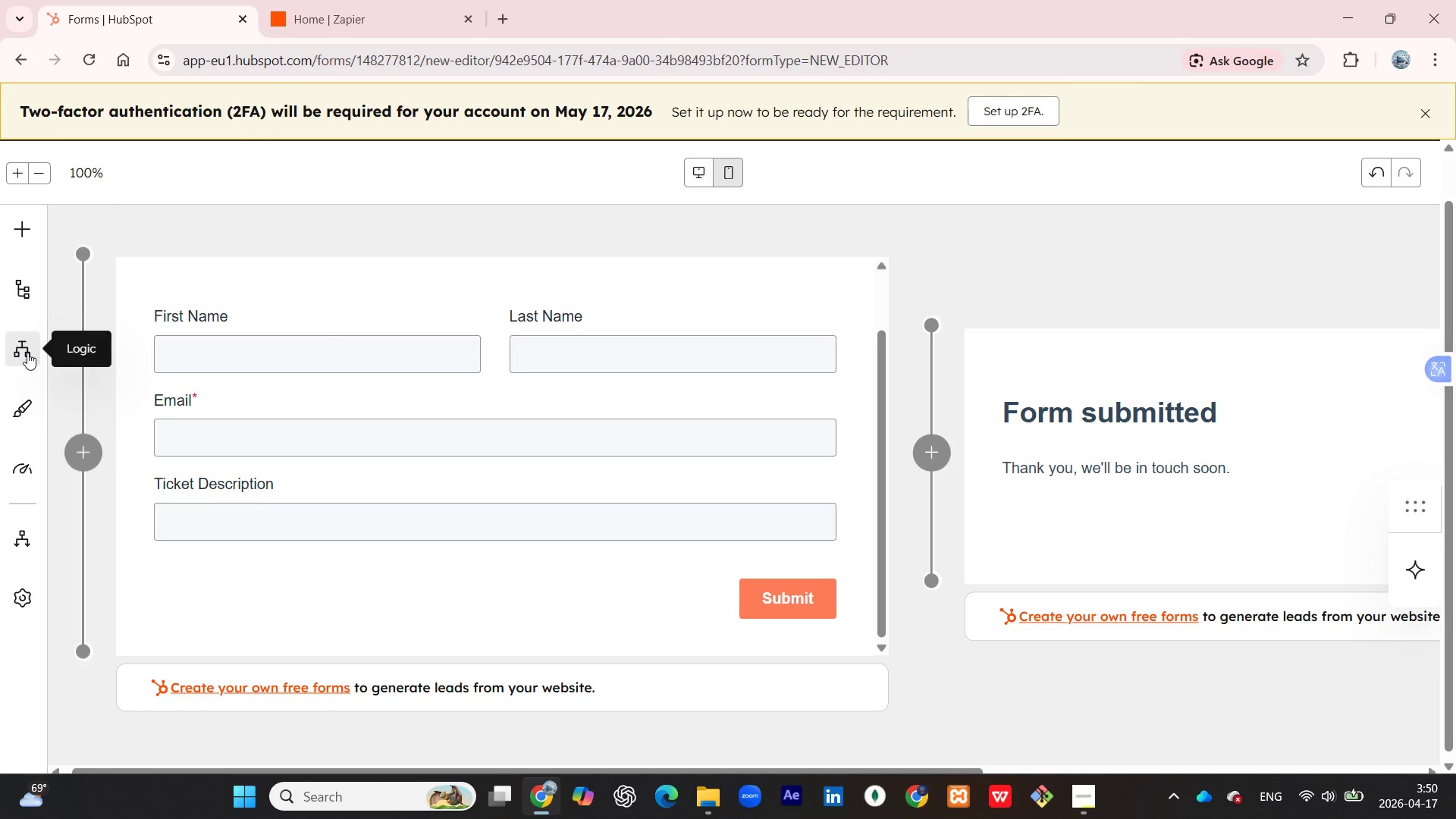 
mouse_move([22, 307])
 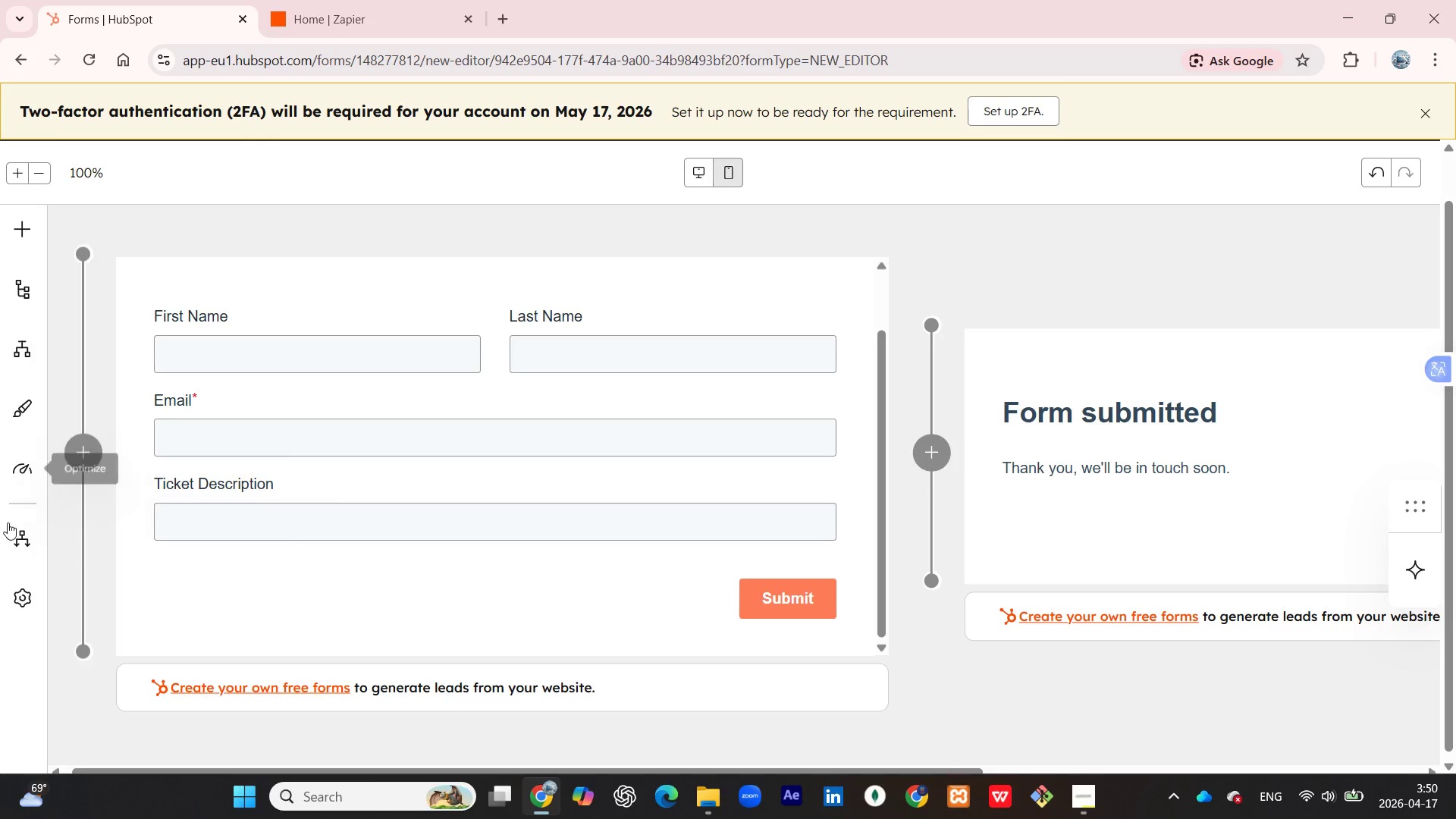 
mouse_move([86, 449])
 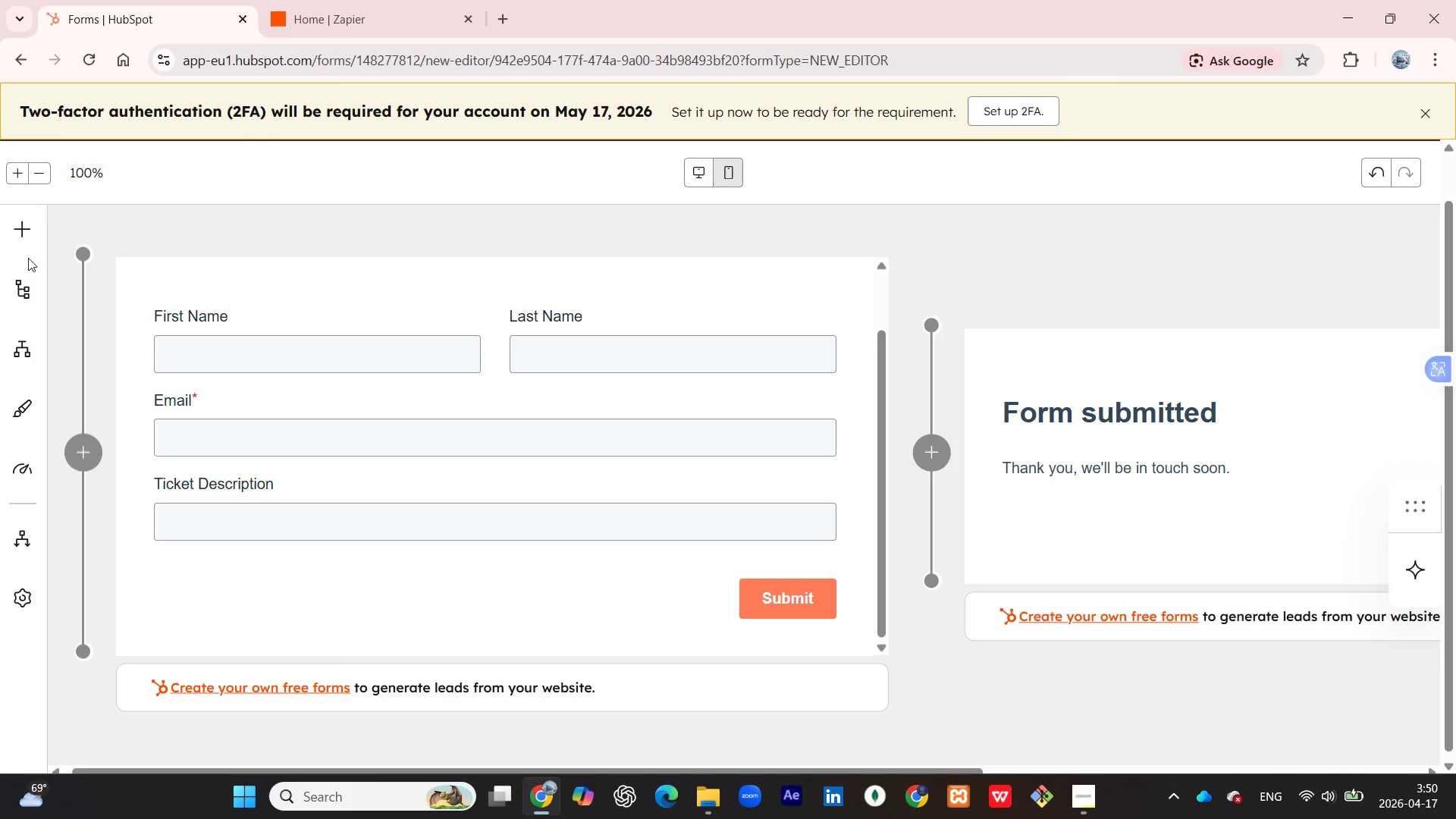 
left_click([36, 226])
 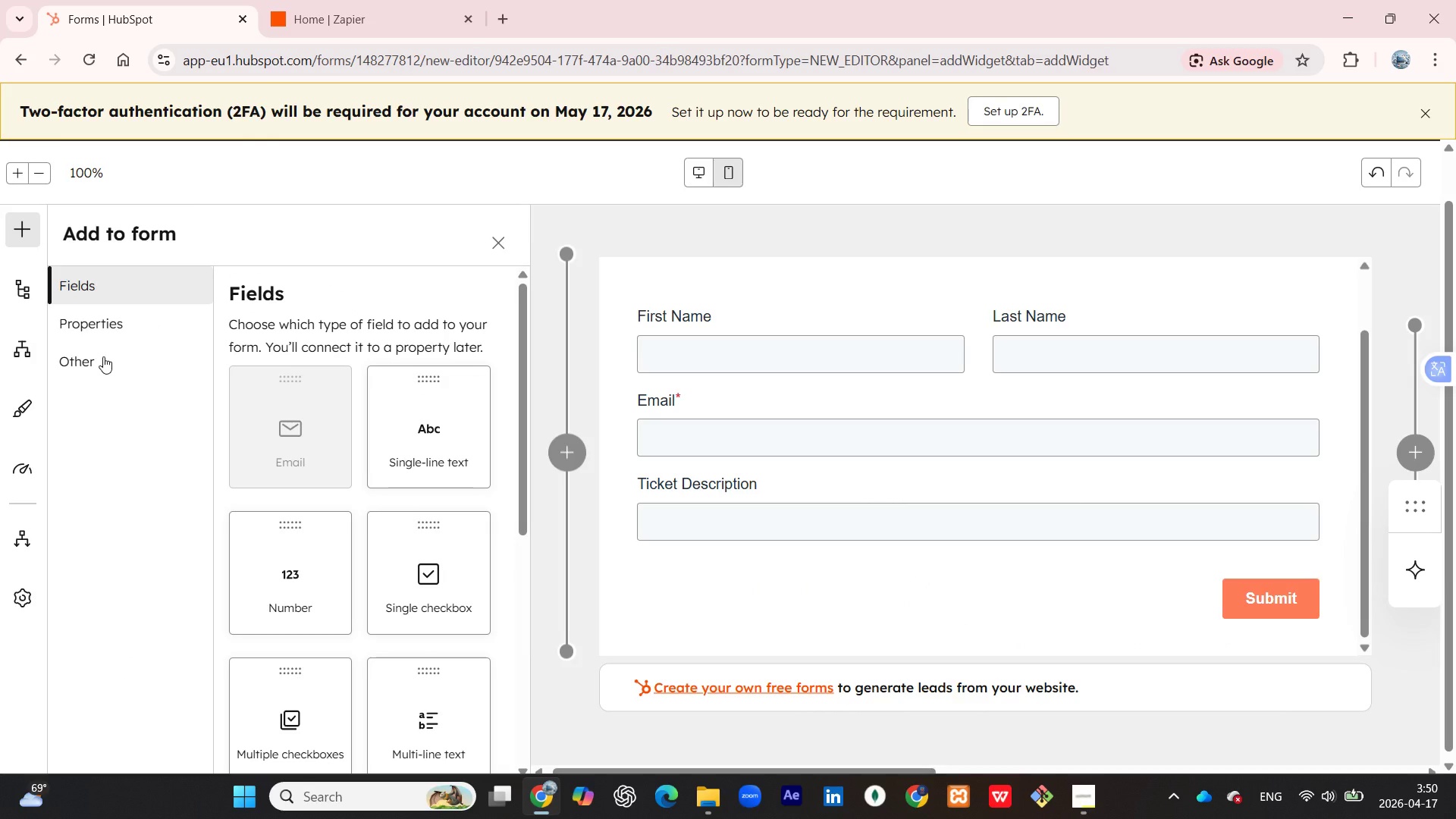 
wait(9.45)
 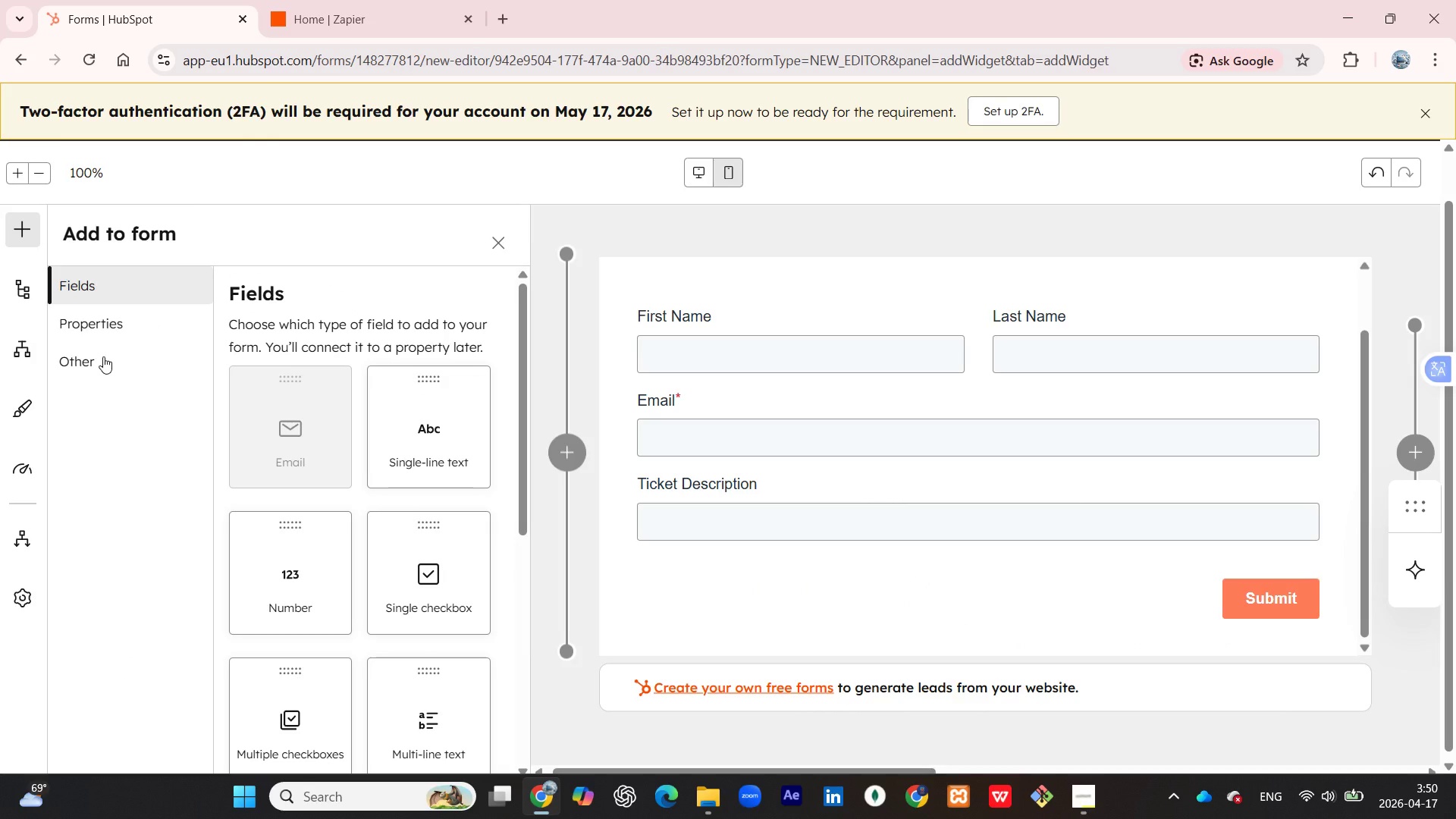 
scroll: coordinate [337, 527], scroll_direction: down, amount: 5.0
 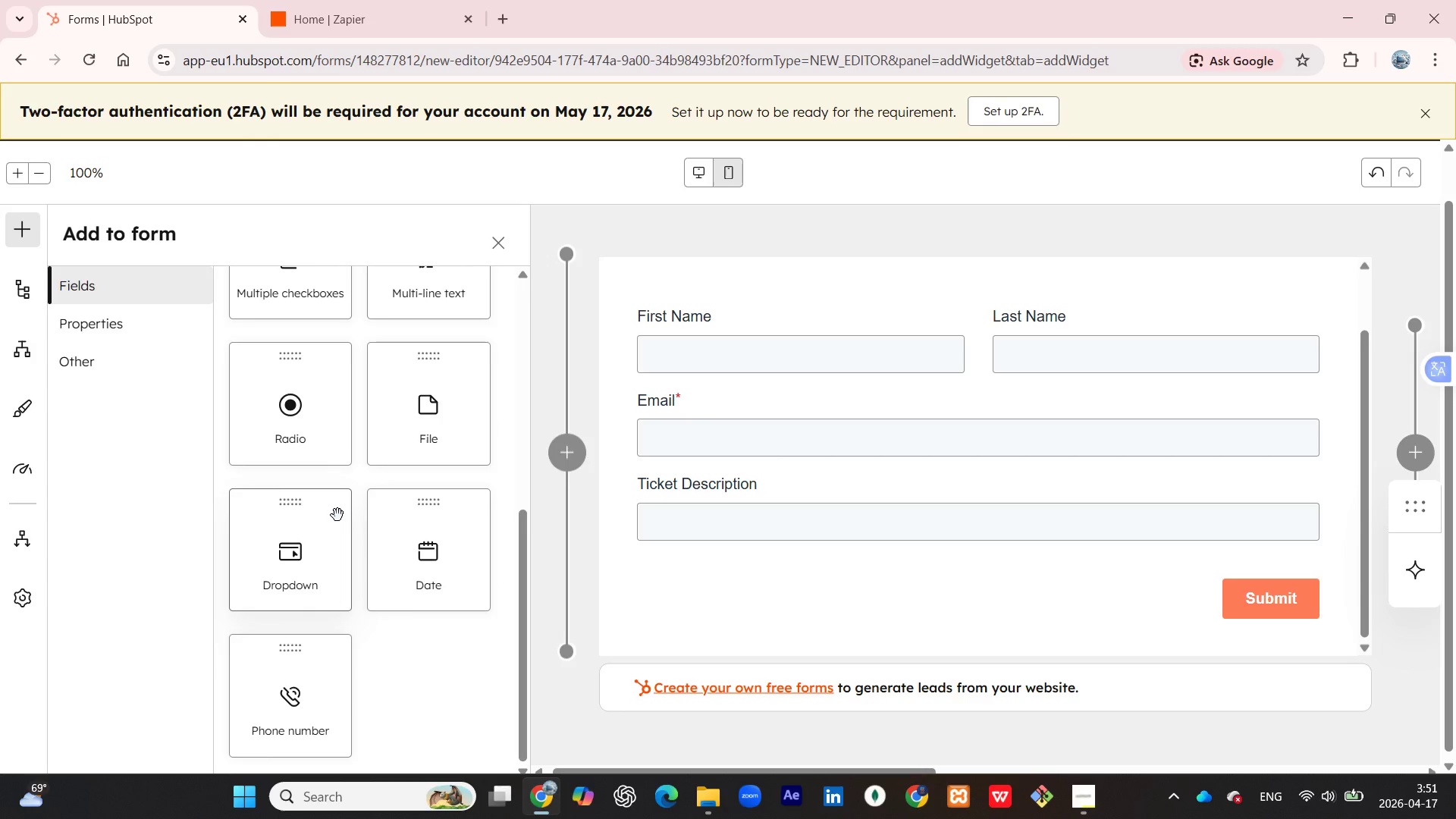 
scroll: coordinate [337, 515], scroll_direction: up, amount: 4.0
 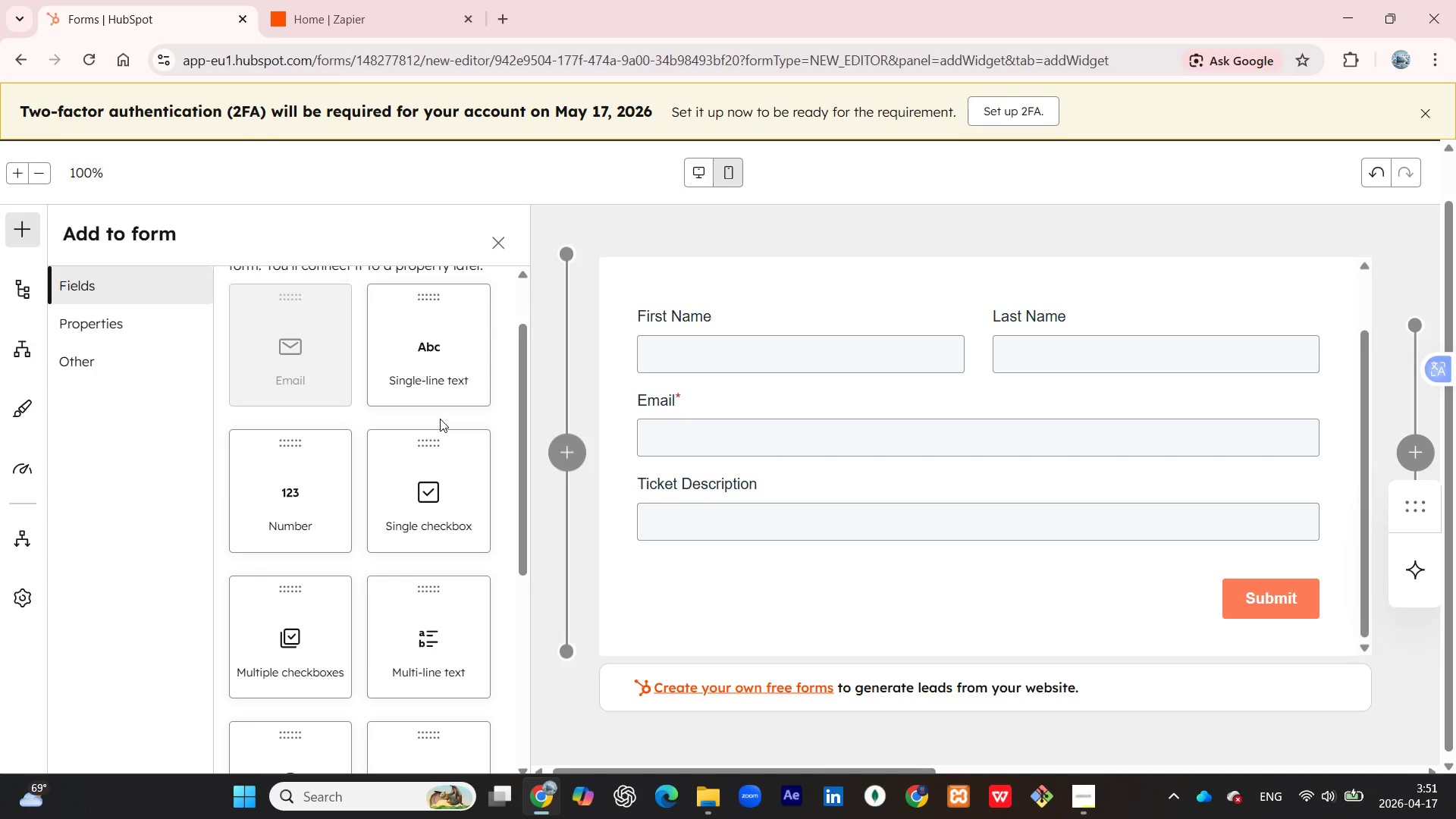 
wait(5.34)
 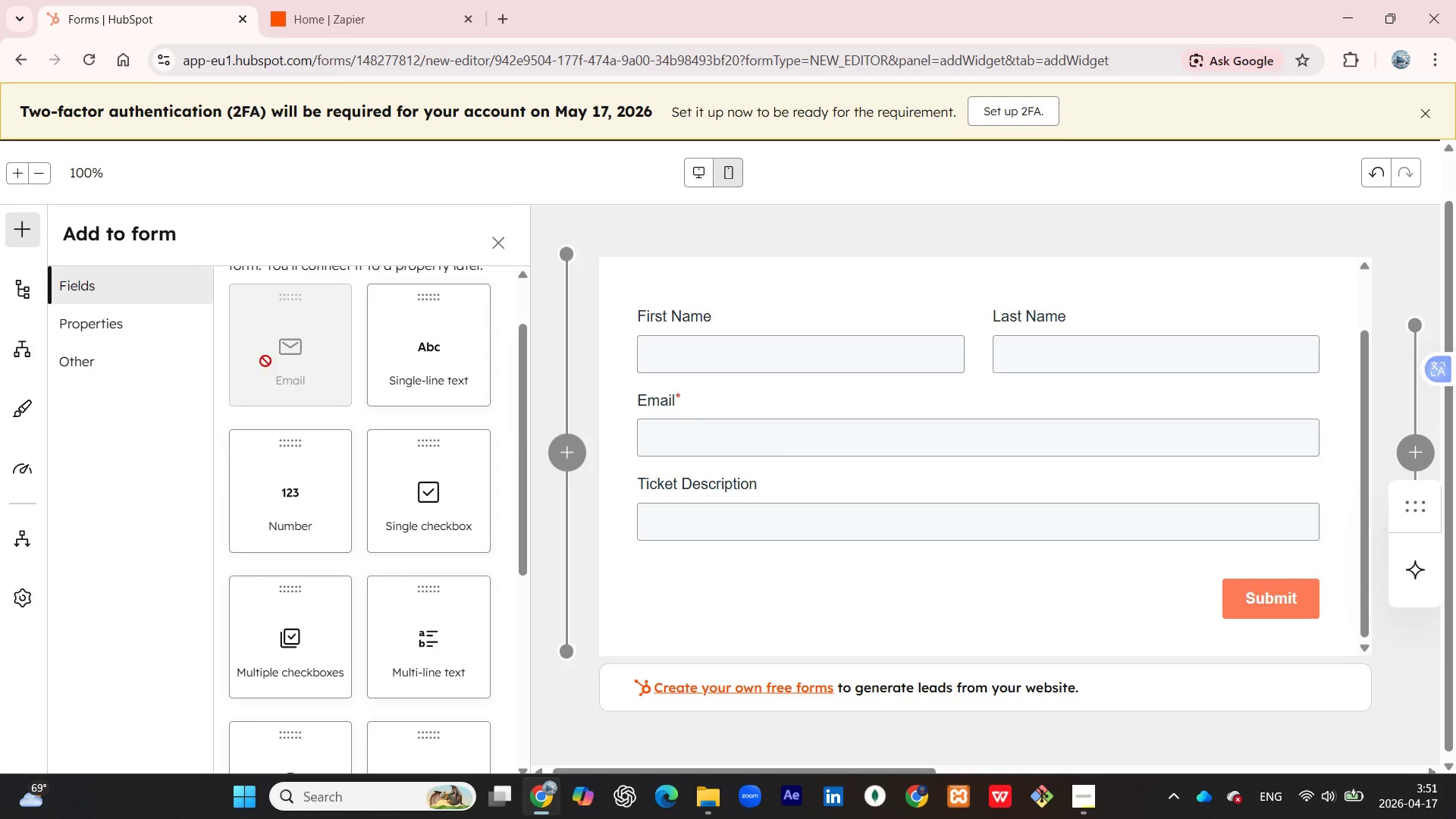 
scroll: coordinate [436, 426], scroll_direction: down, amount: 4.0
 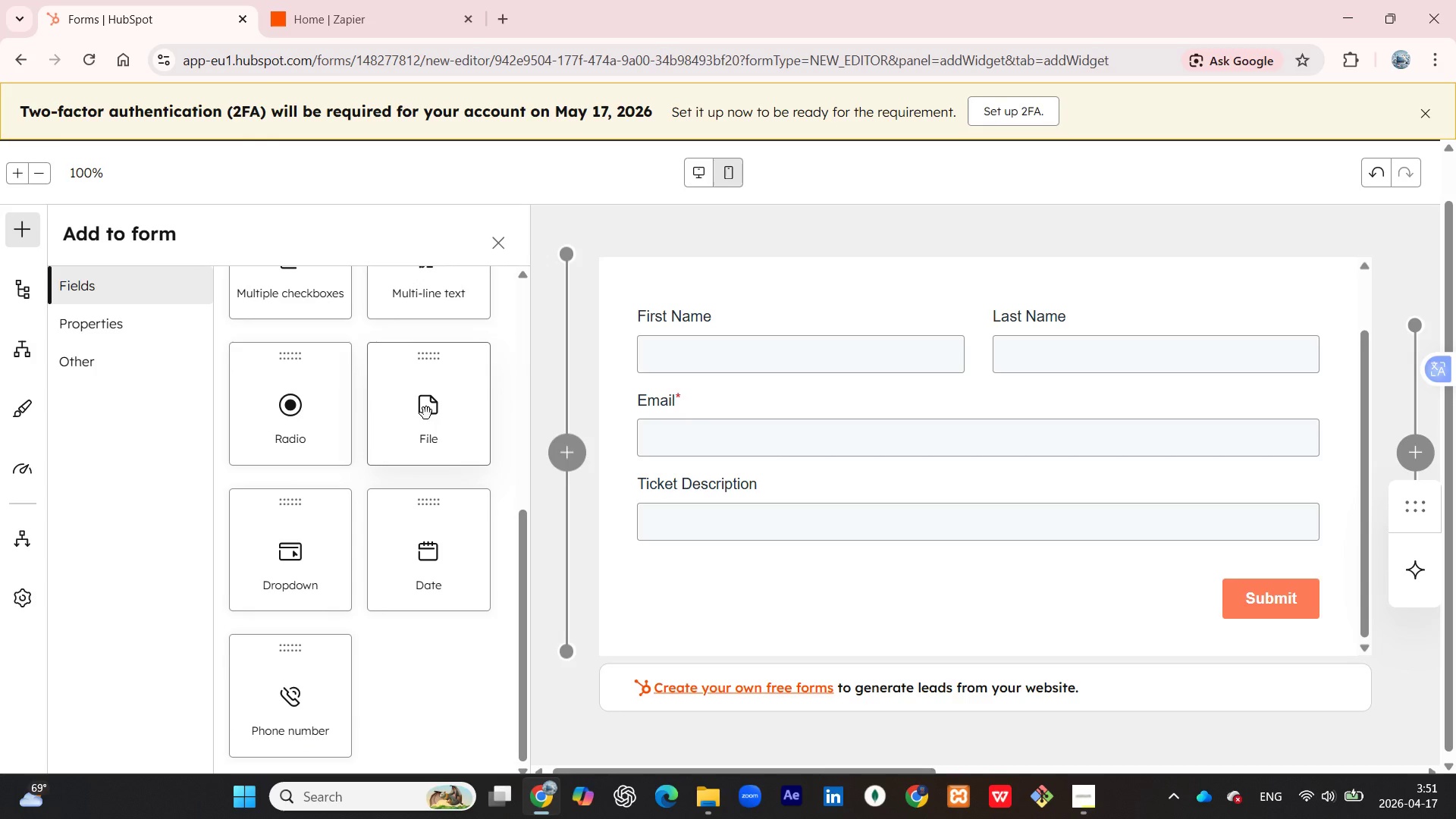 
scroll: coordinate [419, 433], scroll_direction: up, amount: 2.0
 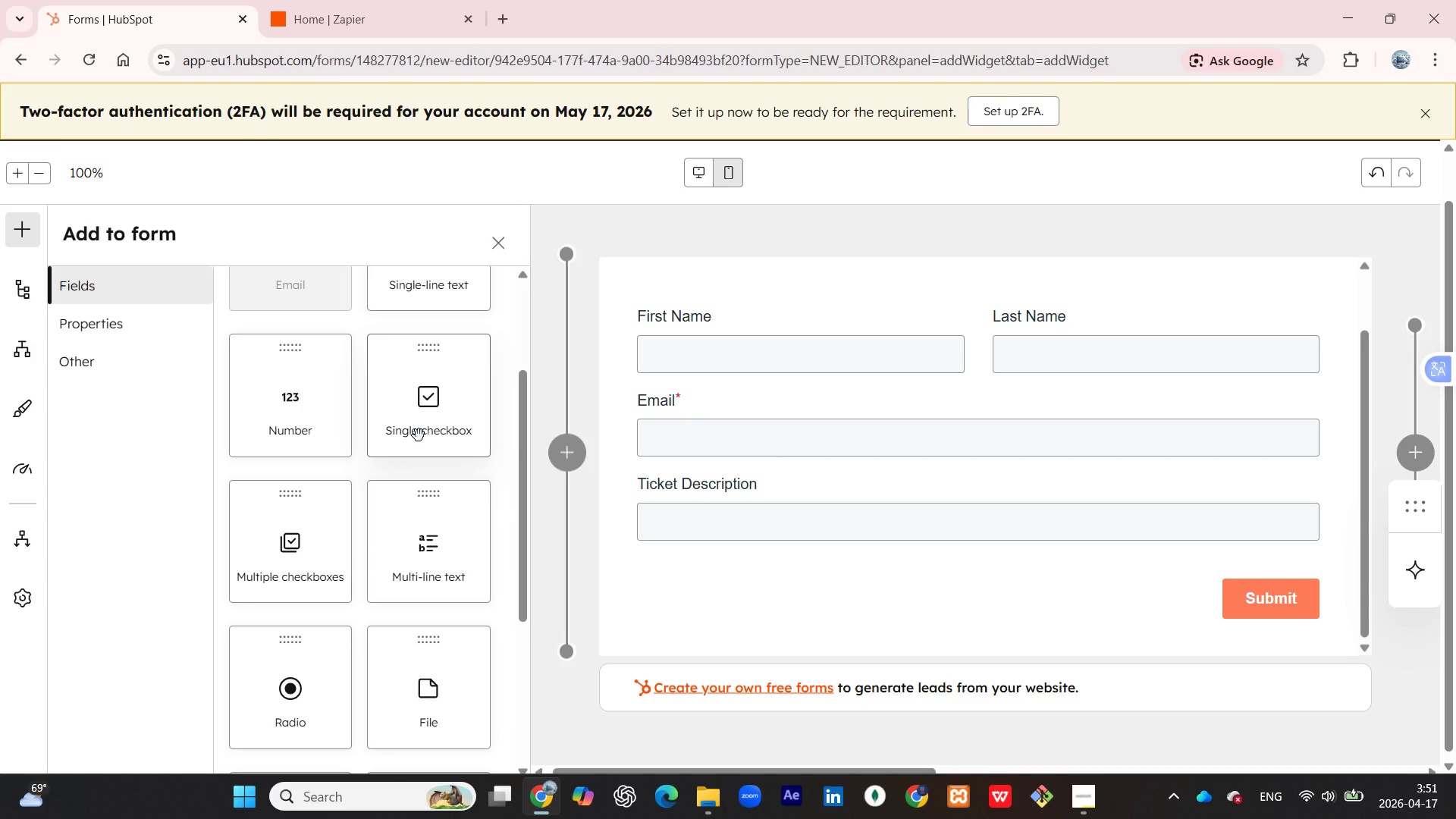 
wait(7.34)
 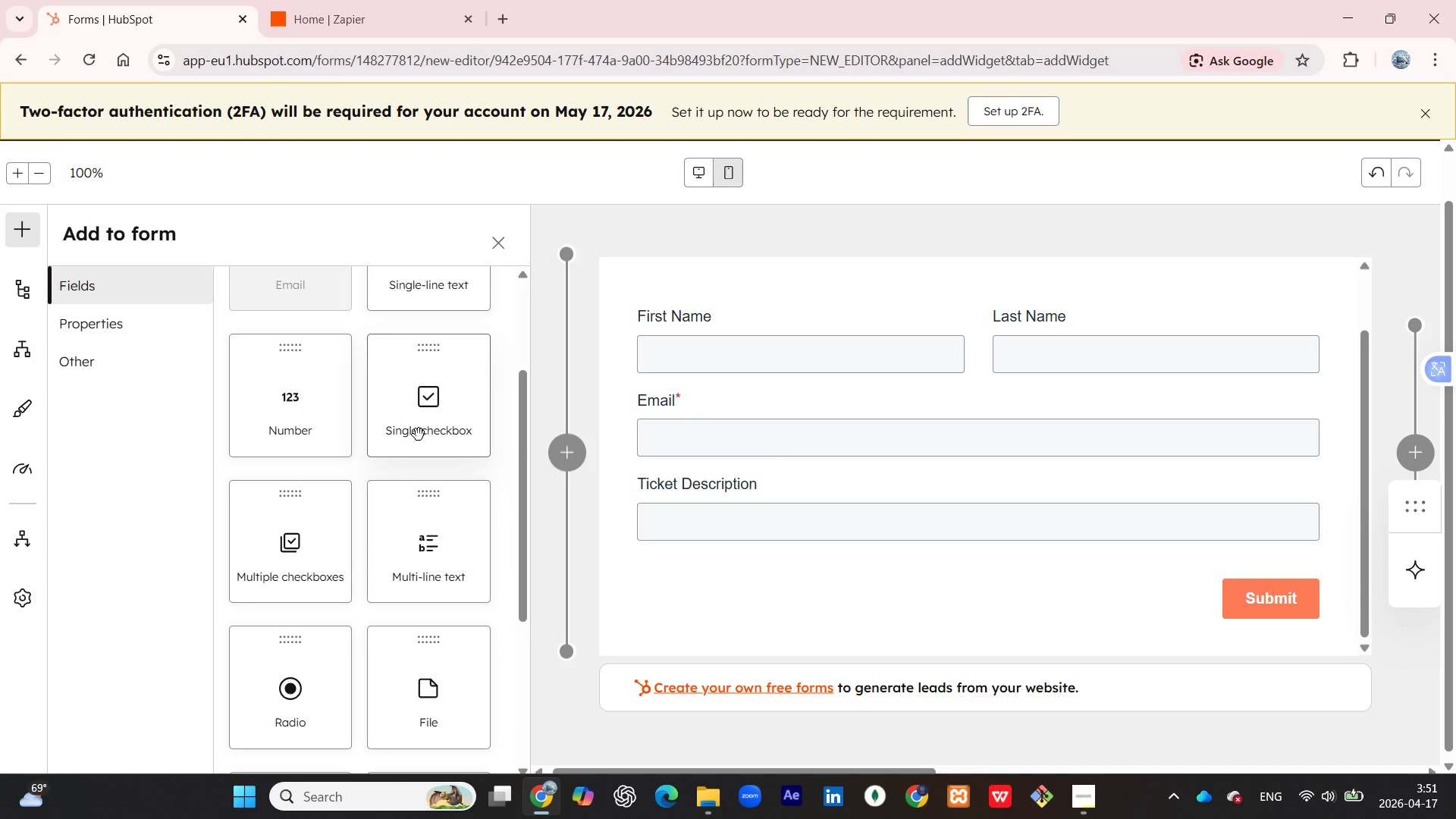 
scroll: coordinate [425, 466], scroll_direction: up, amount: 1.0
 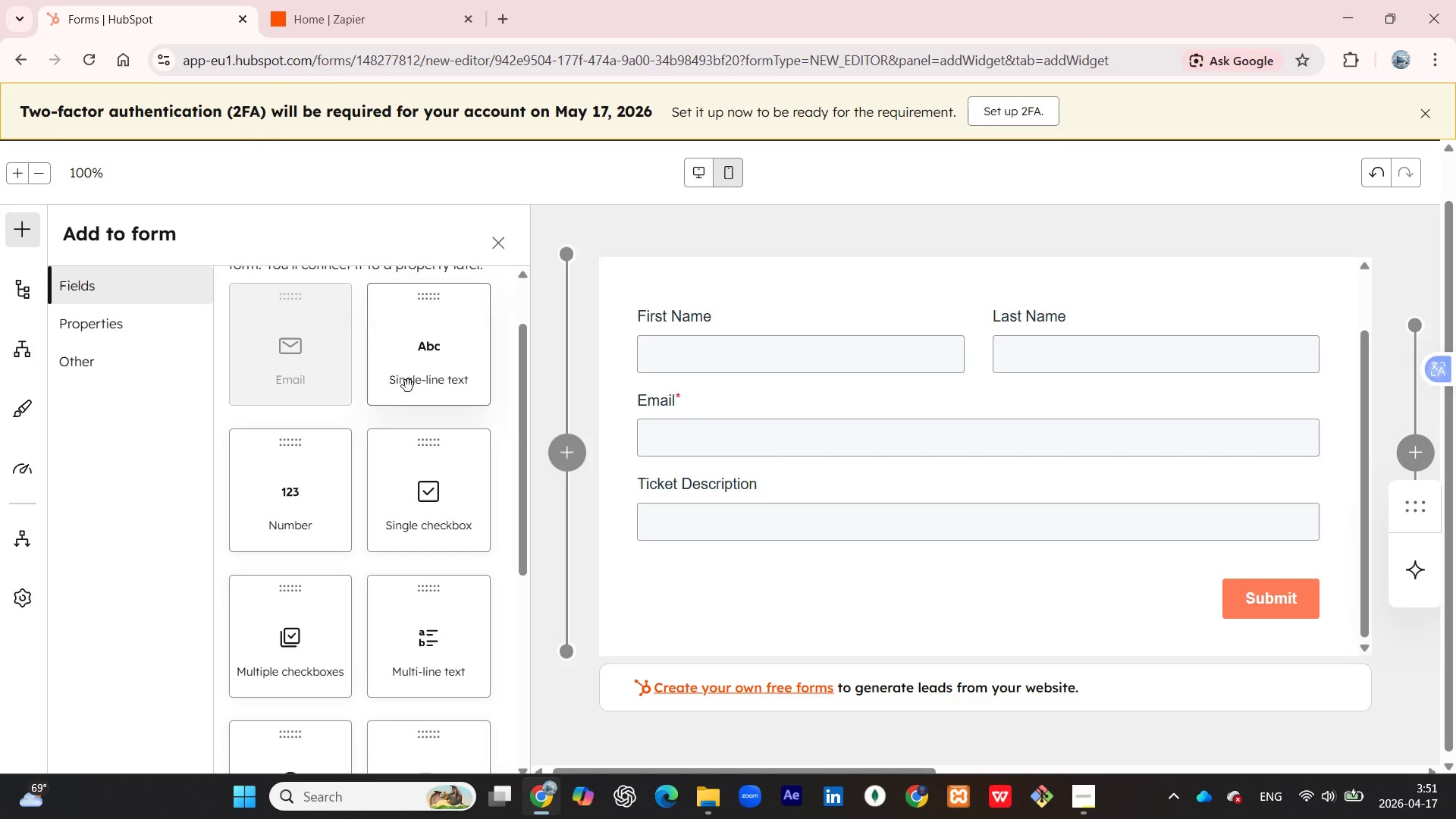 
left_click_drag(start_coordinate=[419, 357], to_coordinate=[777, 538])
 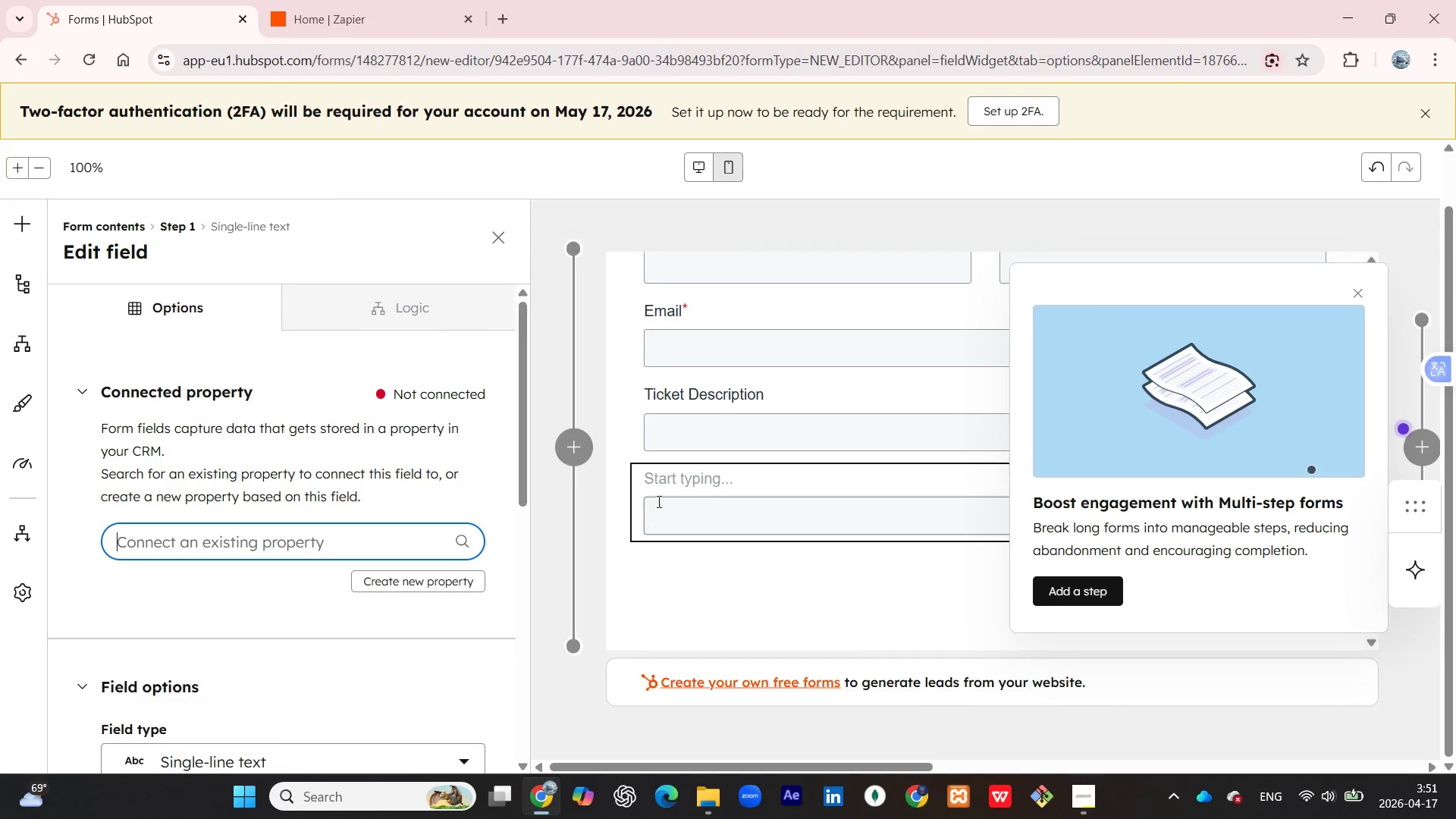 
scroll: coordinate [320, 561], scroll_direction: down, amount: 1.0
 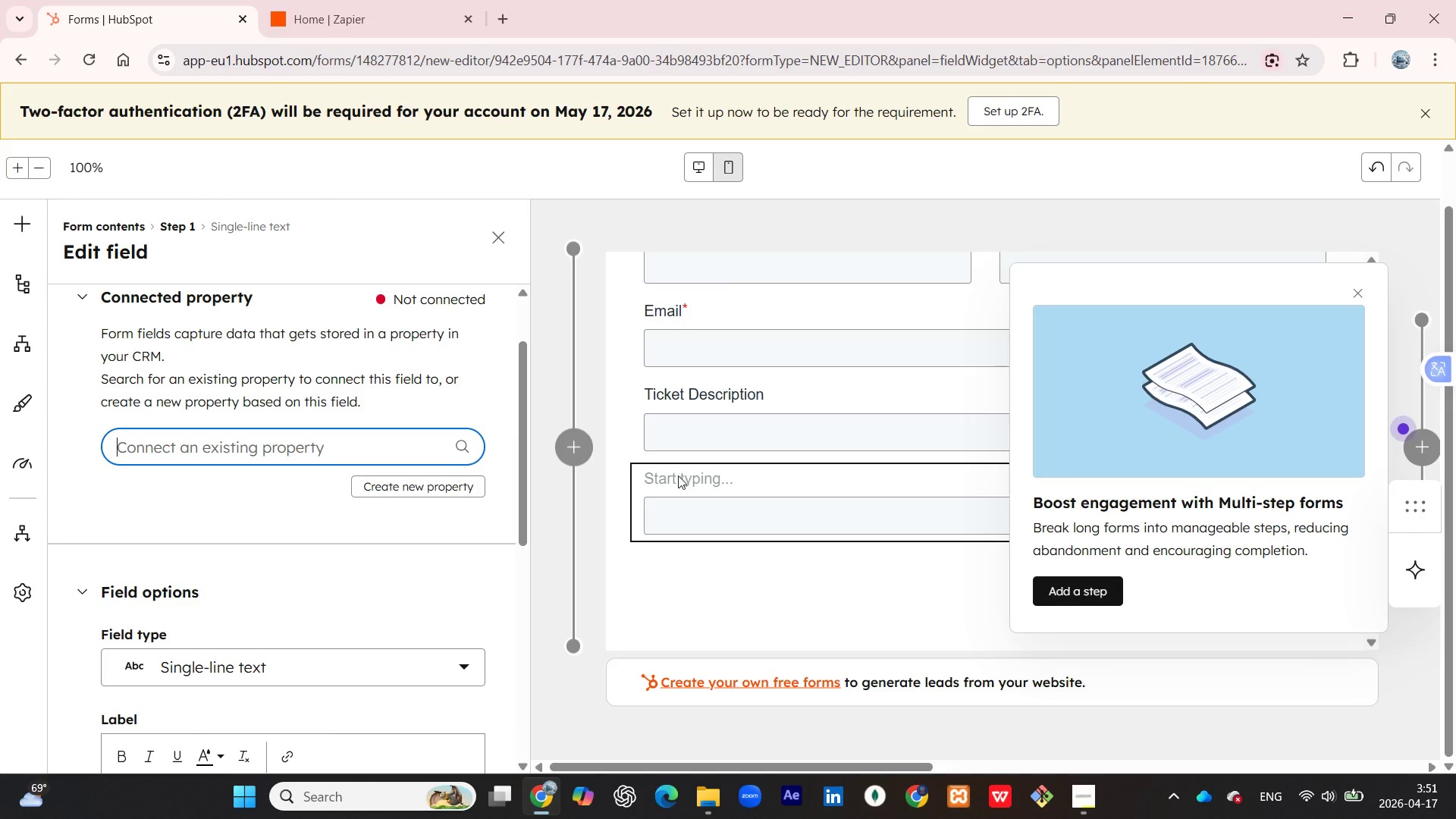 
left_click([648, 470])
 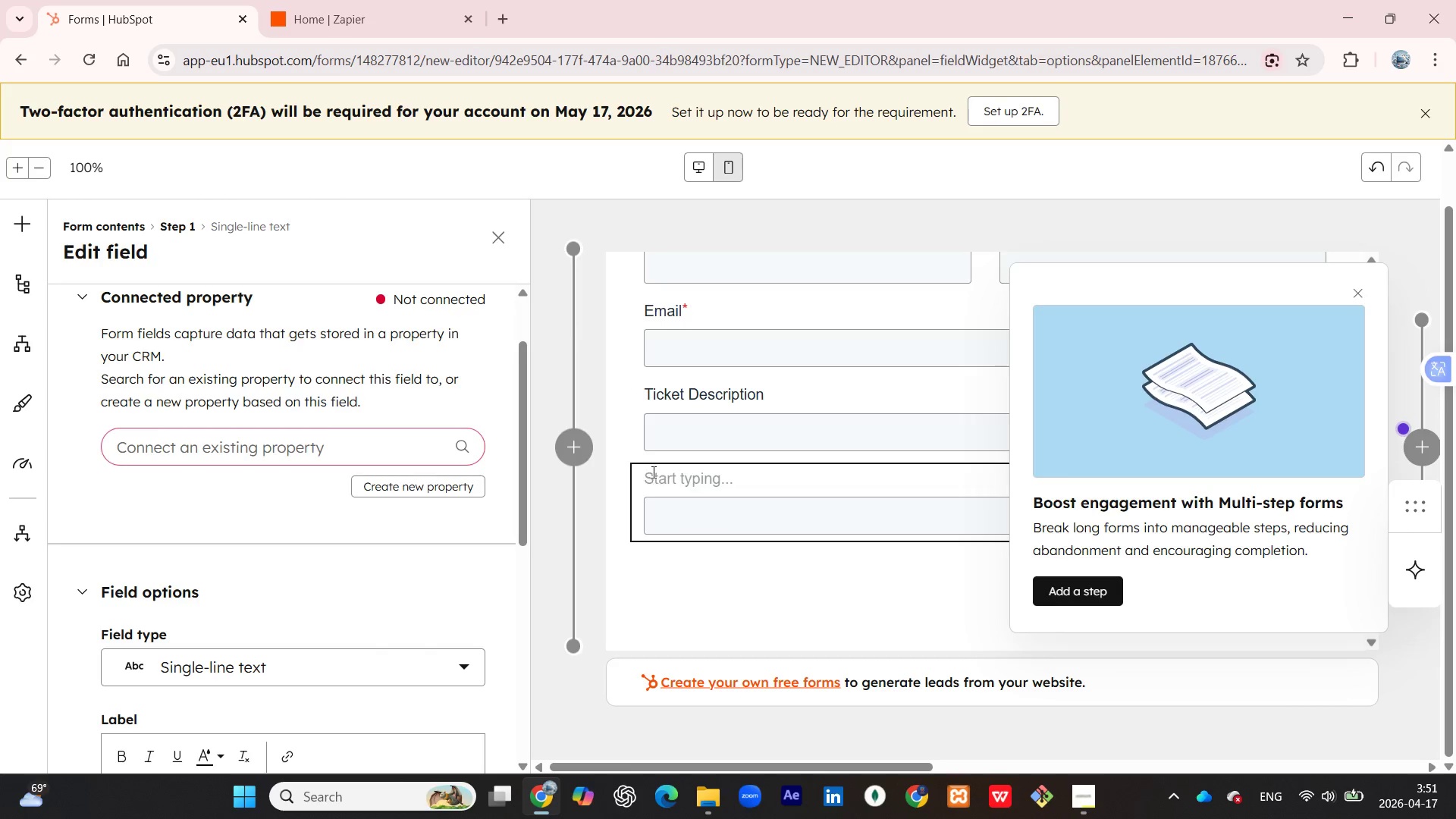 
left_click([652, 472])
 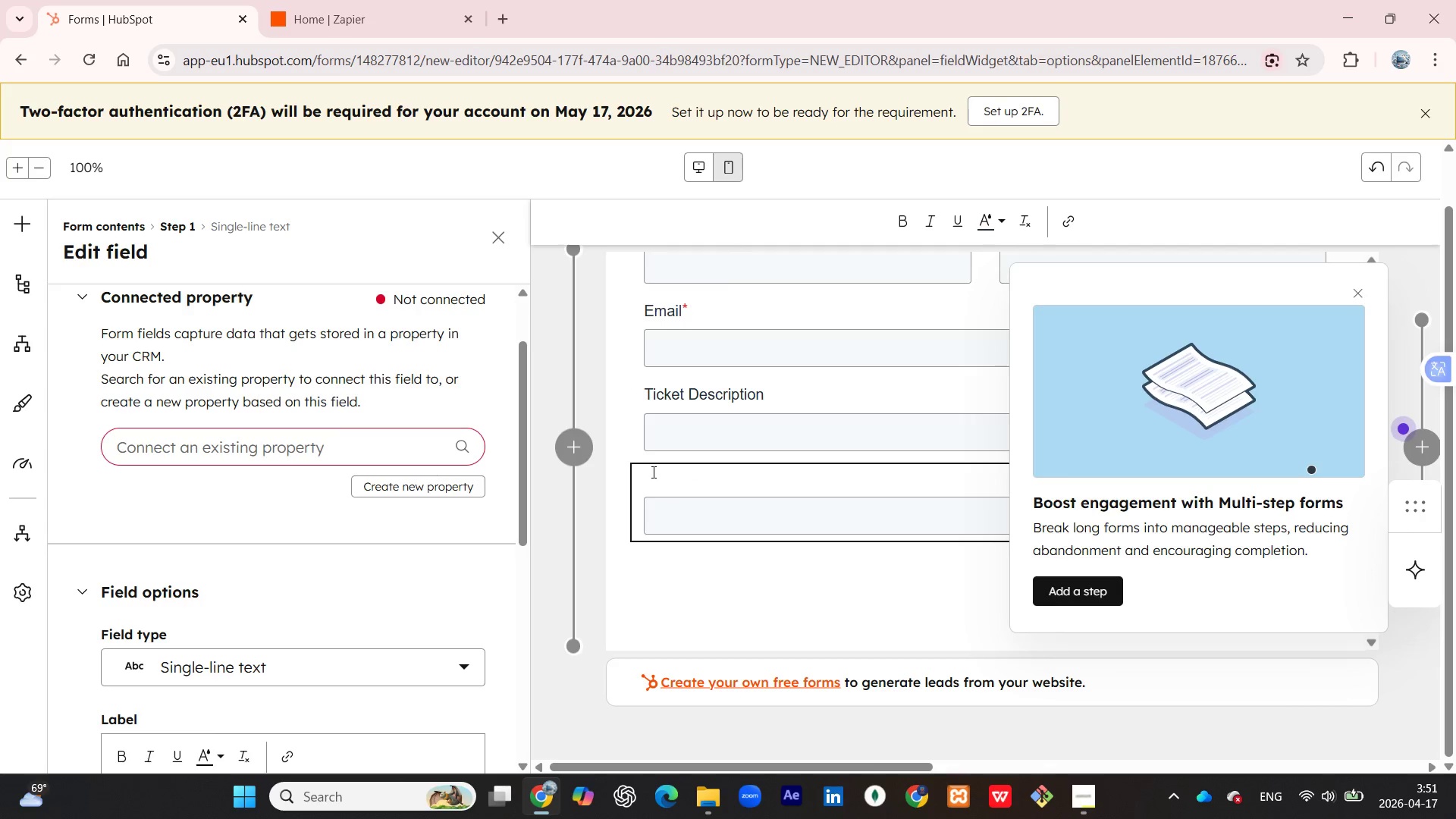 
wait(6.48)
 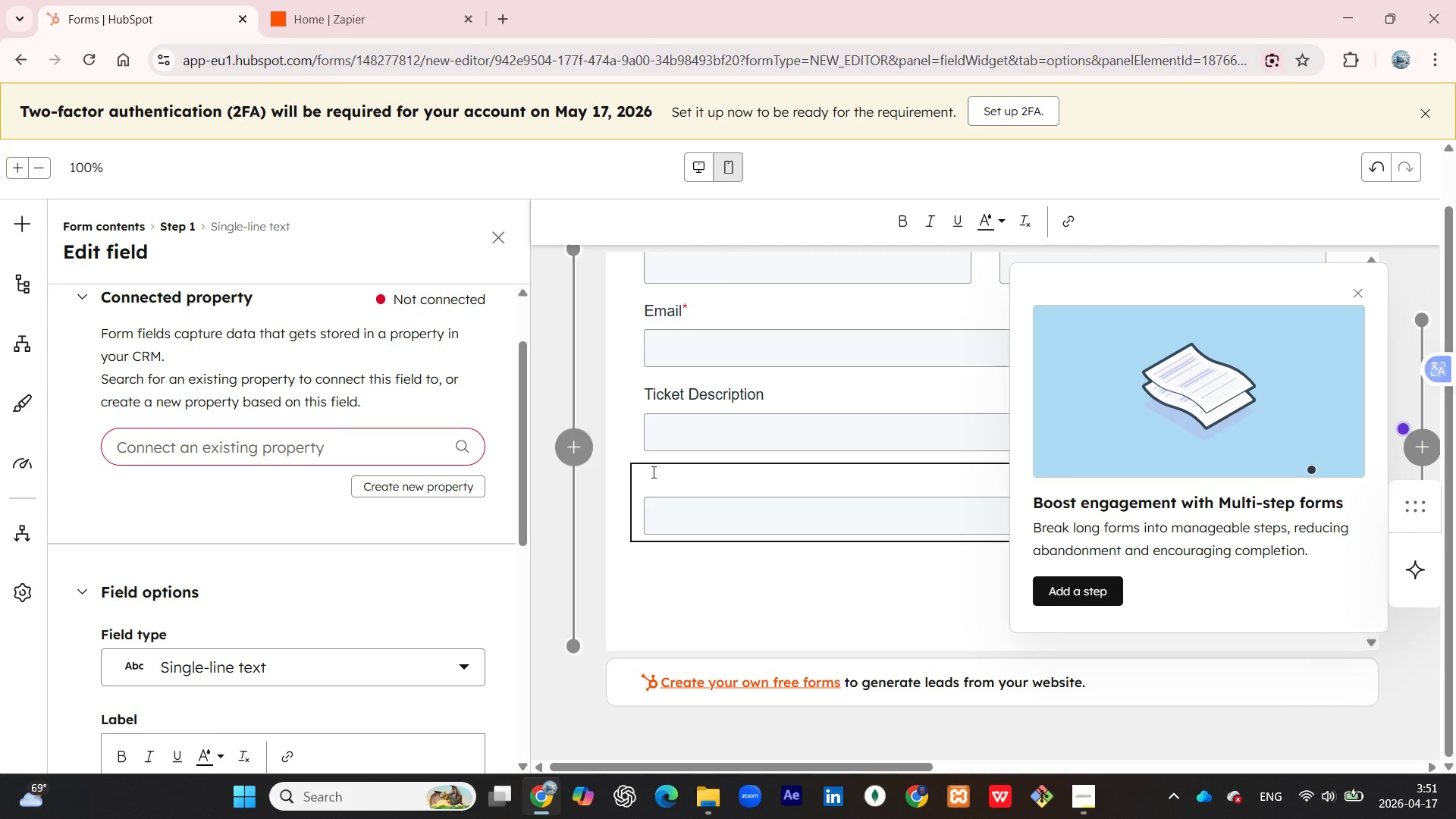 
left_click([654, 475])
 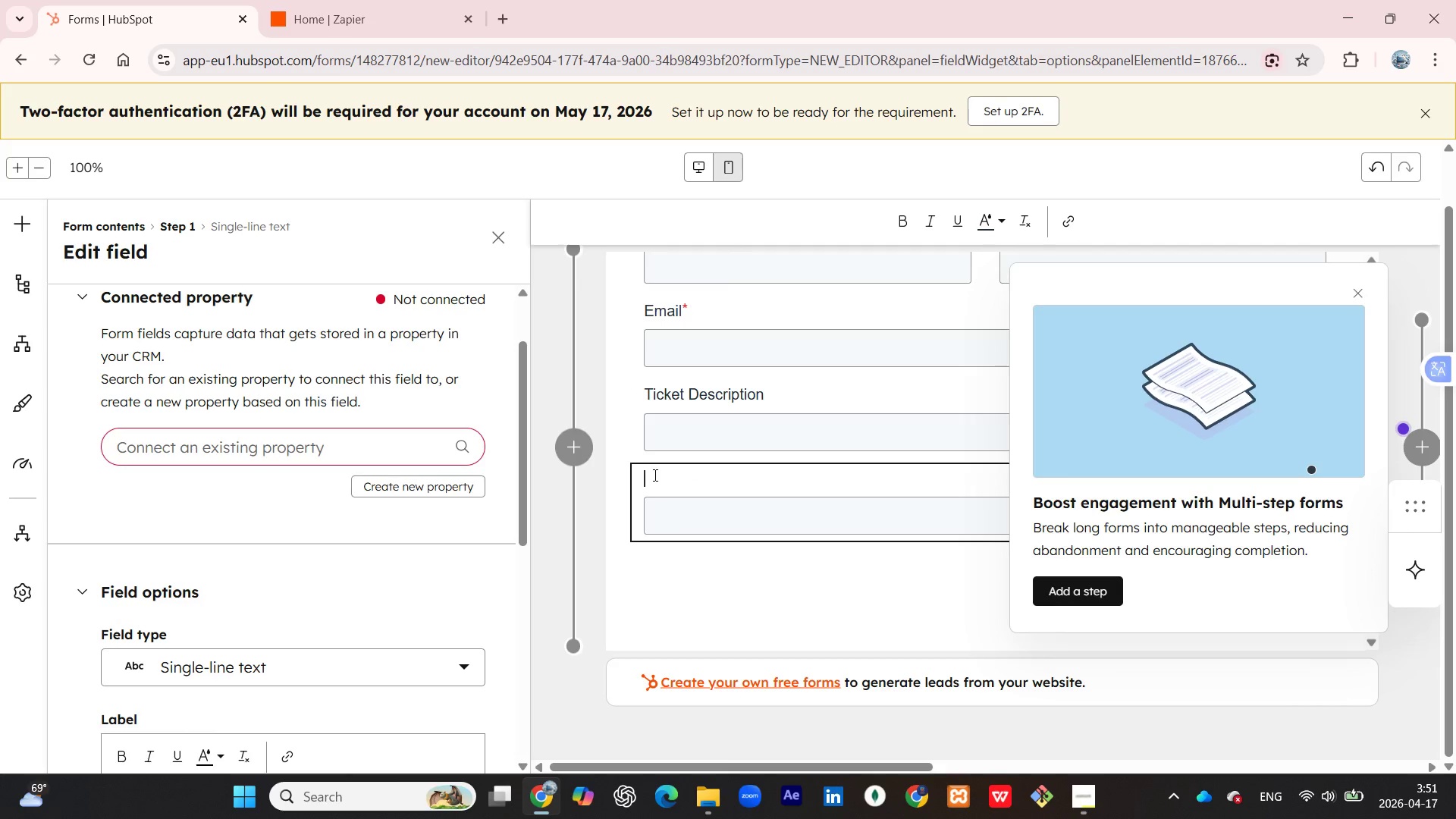 
type(Ticket)
 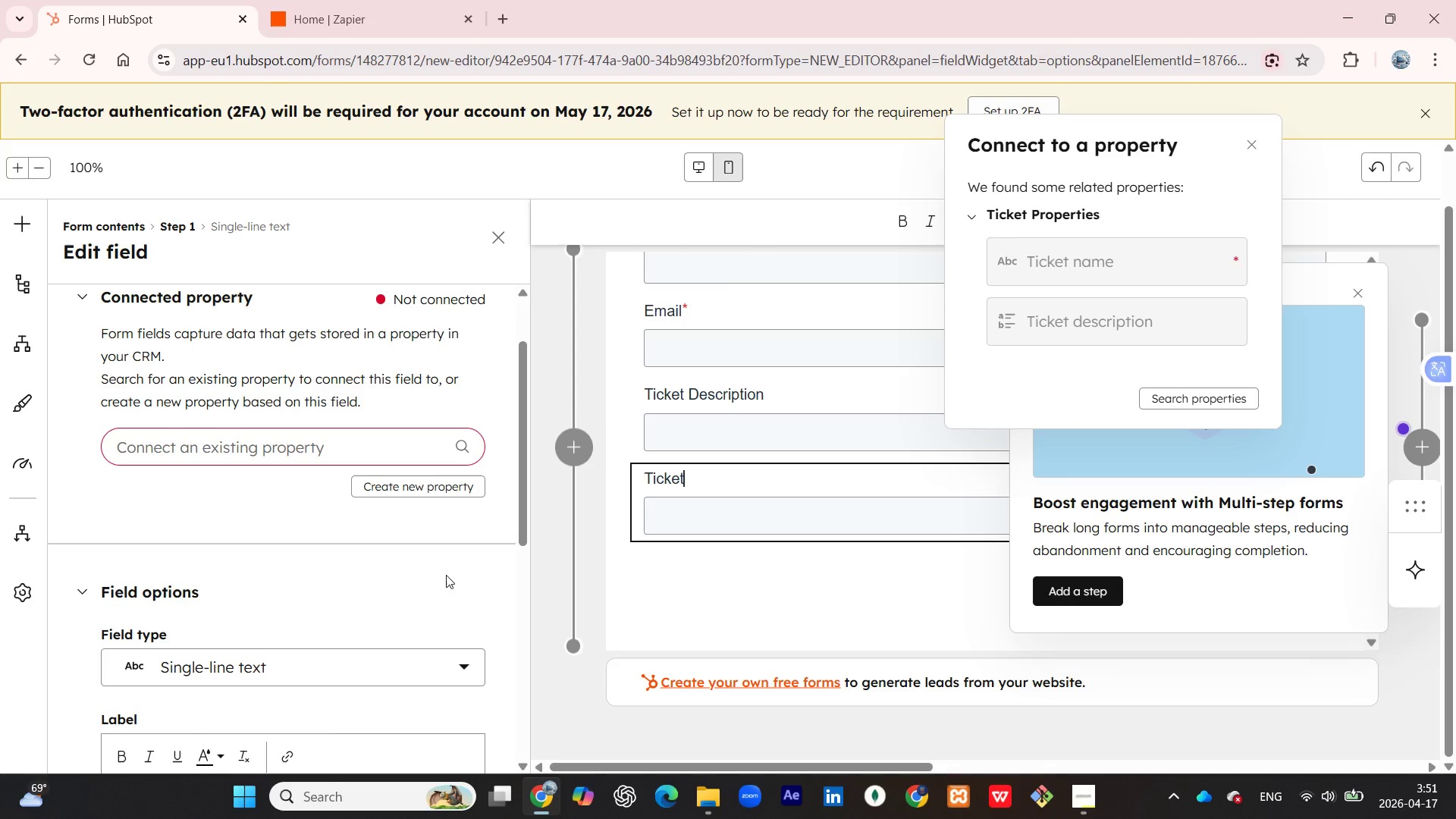 
left_click([419, 664])
 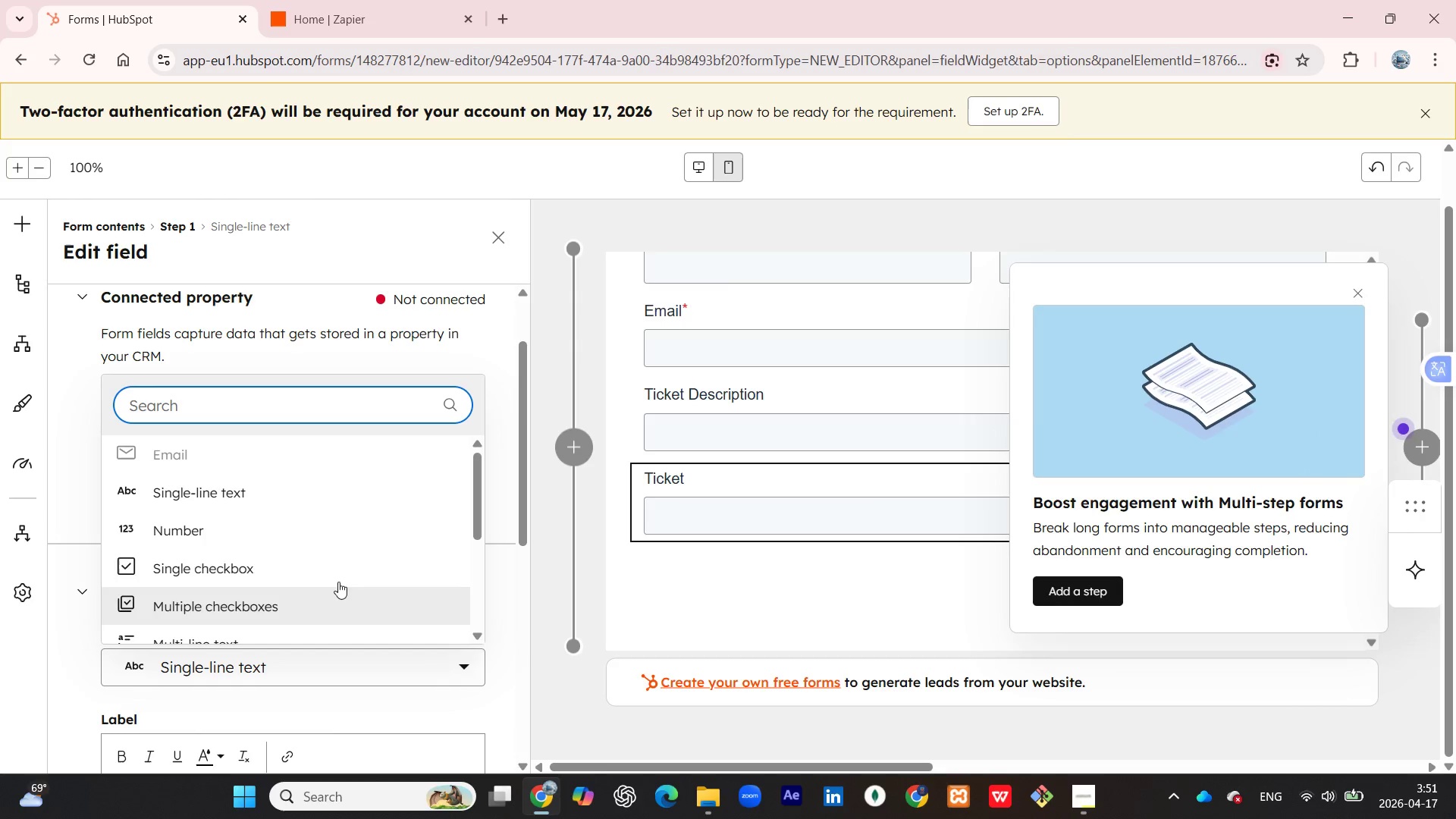 
scroll: coordinate [329, 573], scroll_direction: down, amount: 4.0
 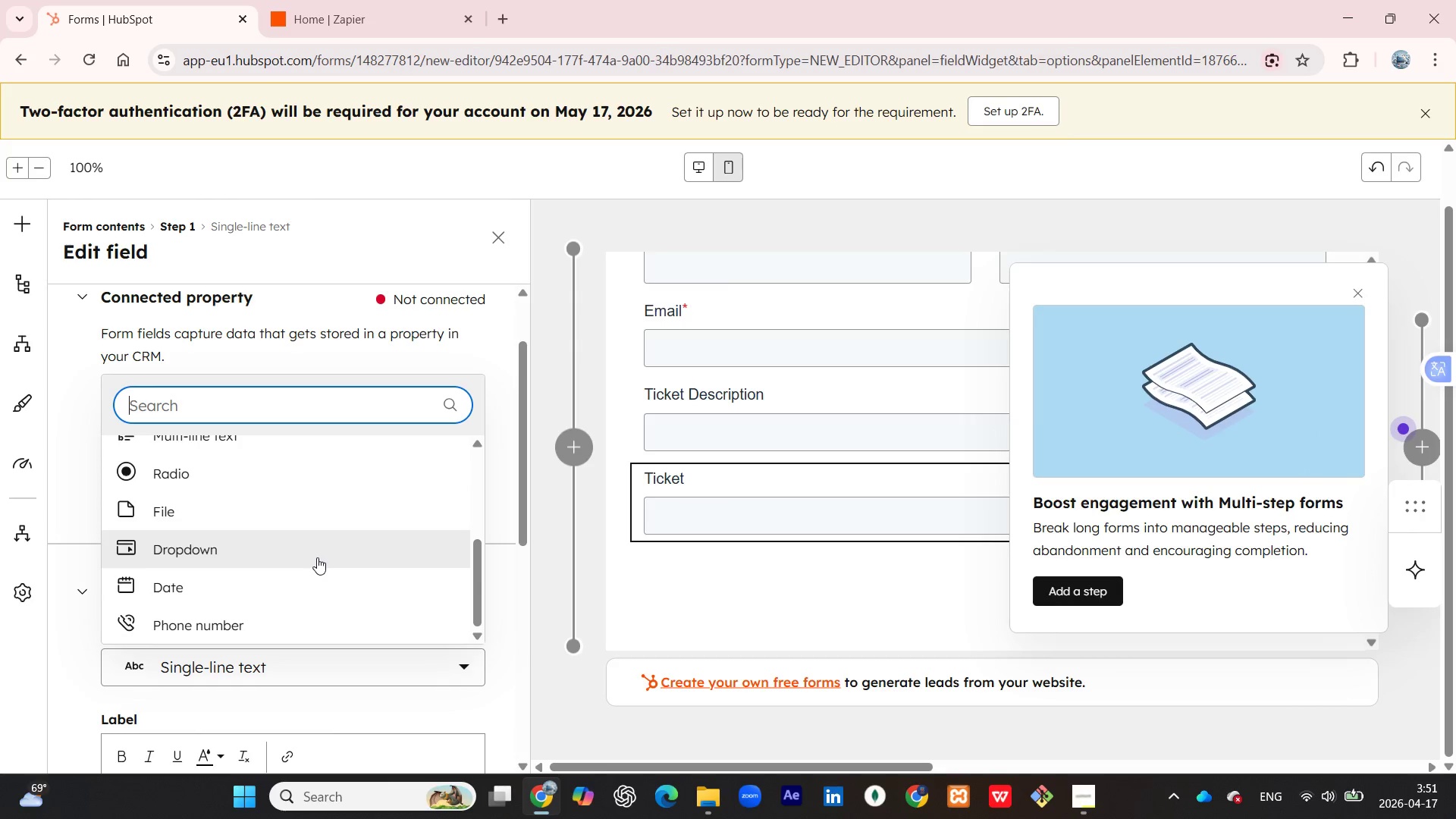 
left_click([316, 557])
 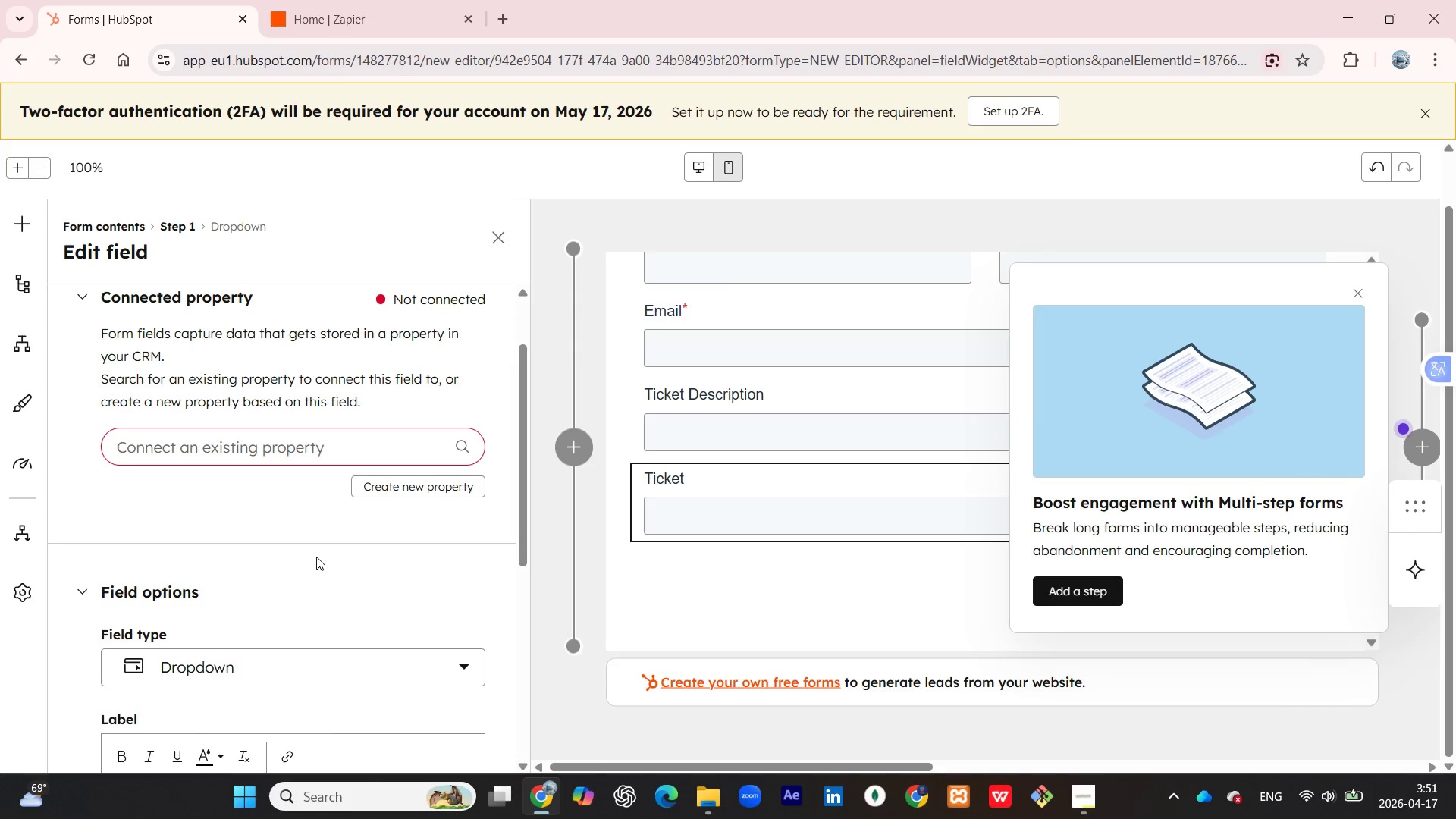 
scroll: coordinate [315, 557], scroll_direction: down, amount: 3.0
 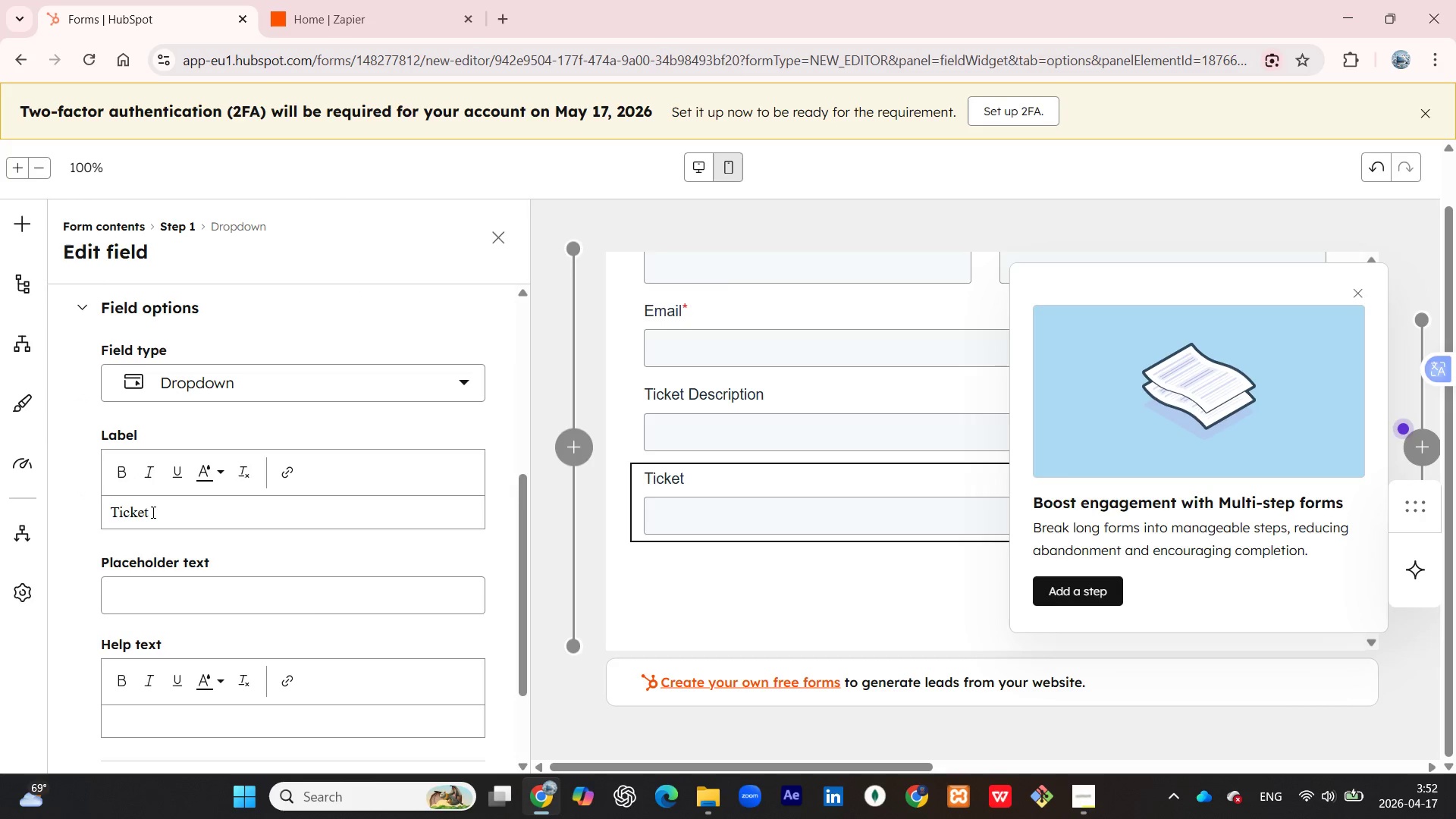 
left_click_drag(start_coordinate=[152, 512], to_coordinate=[80, 511])
 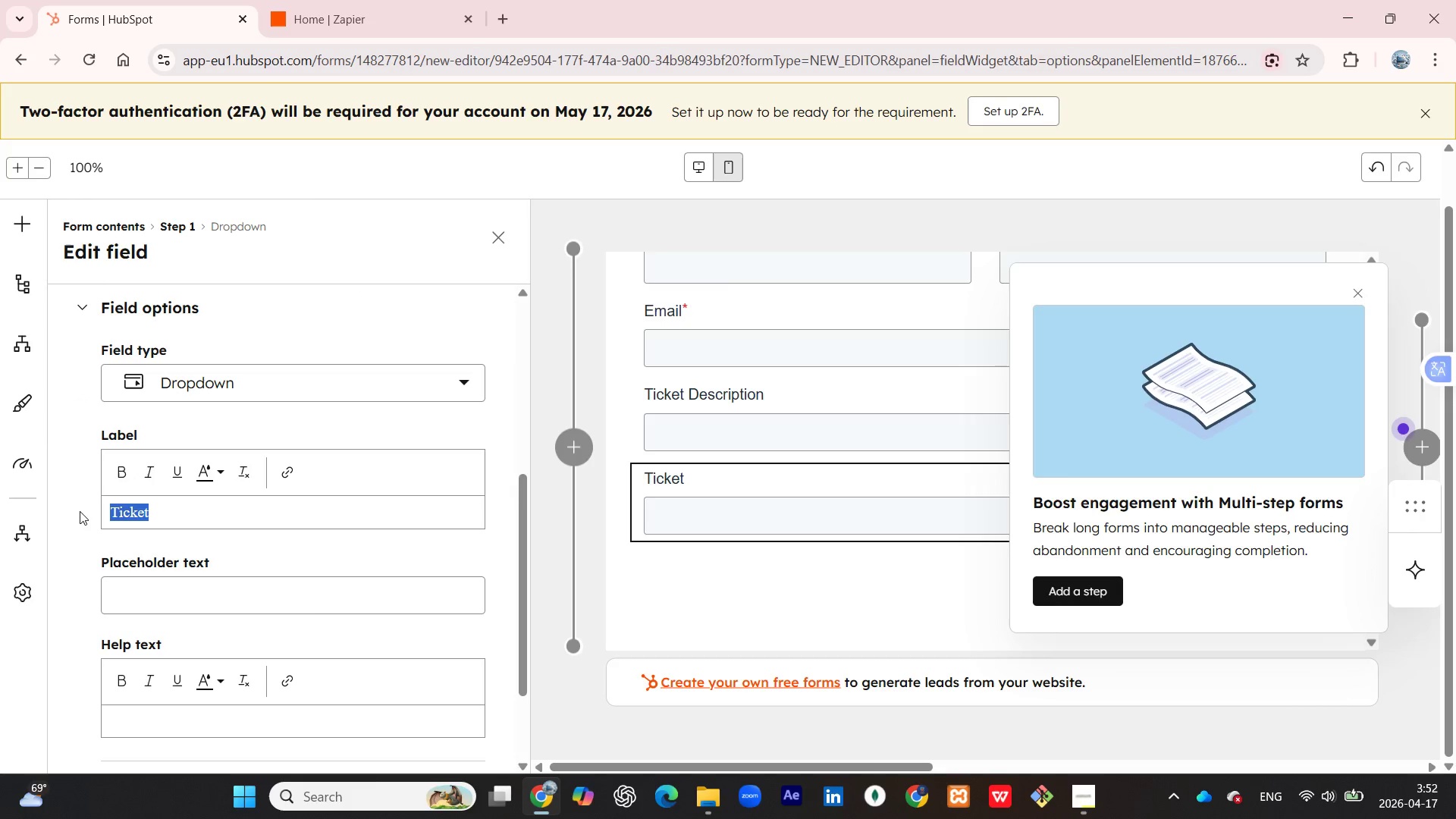 
type(Issue Severity)
 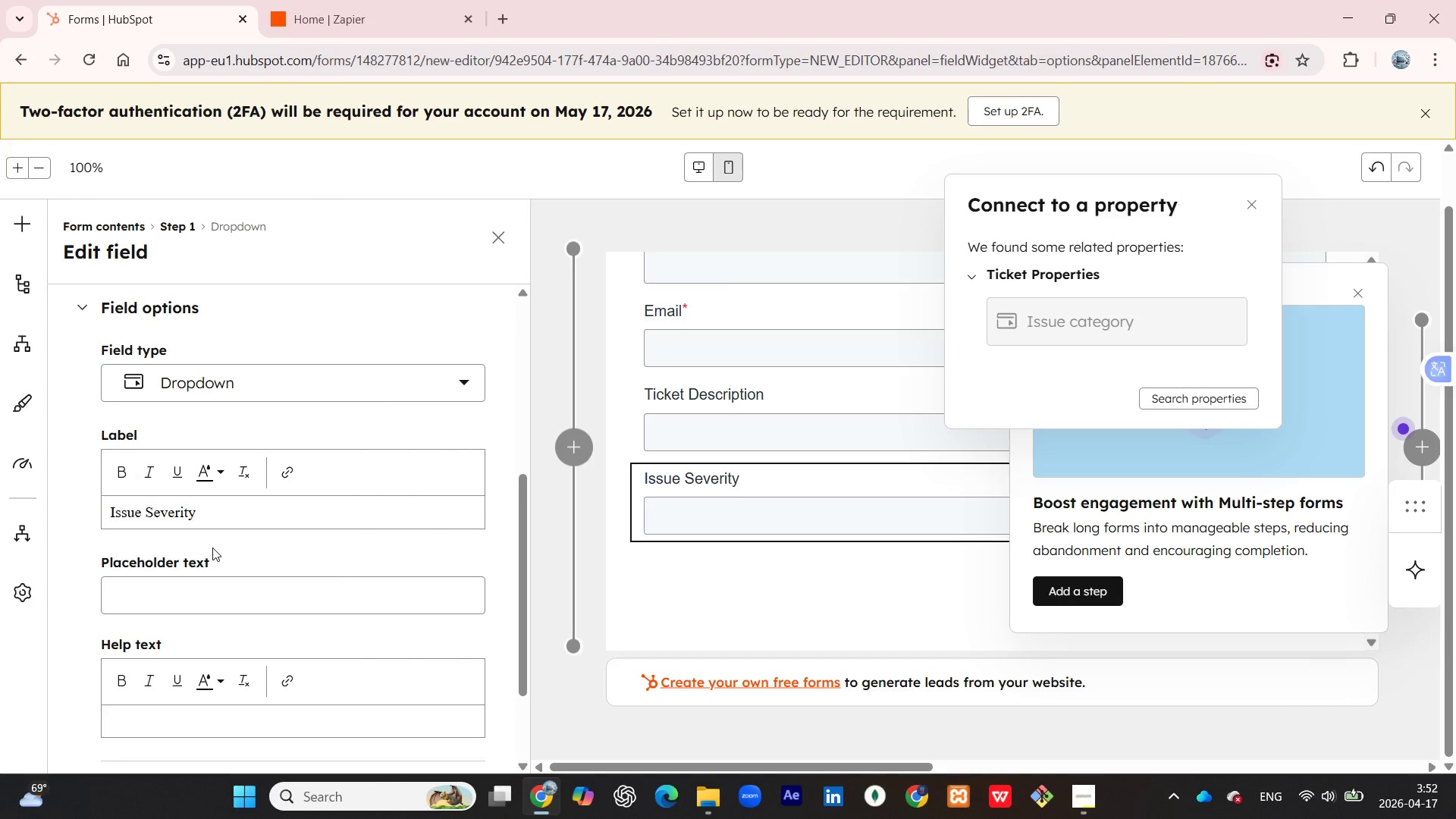 
wait(6.94)
 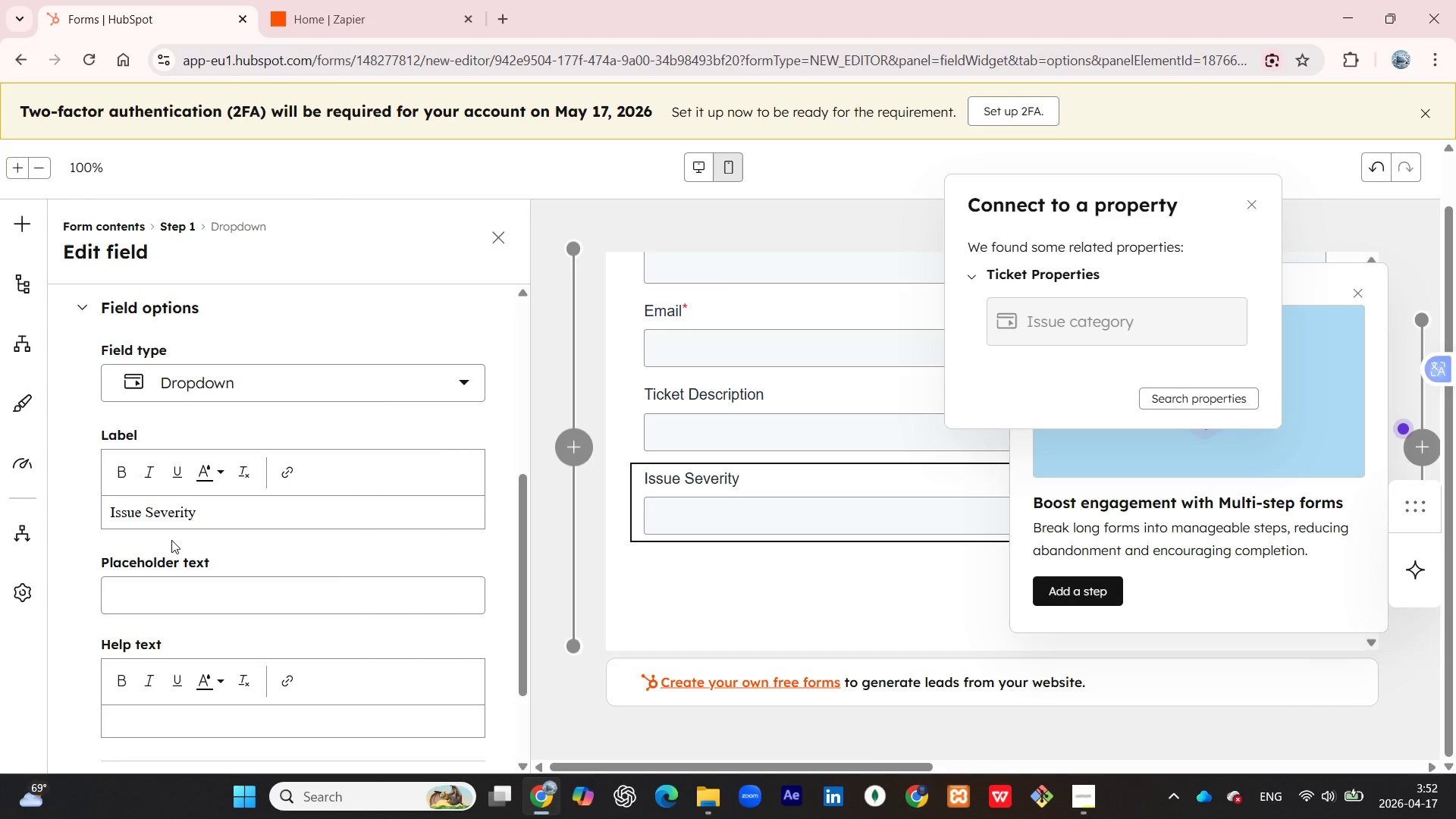 
scroll: coordinate [250, 545], scroll_direction: down, amount: 4.0
 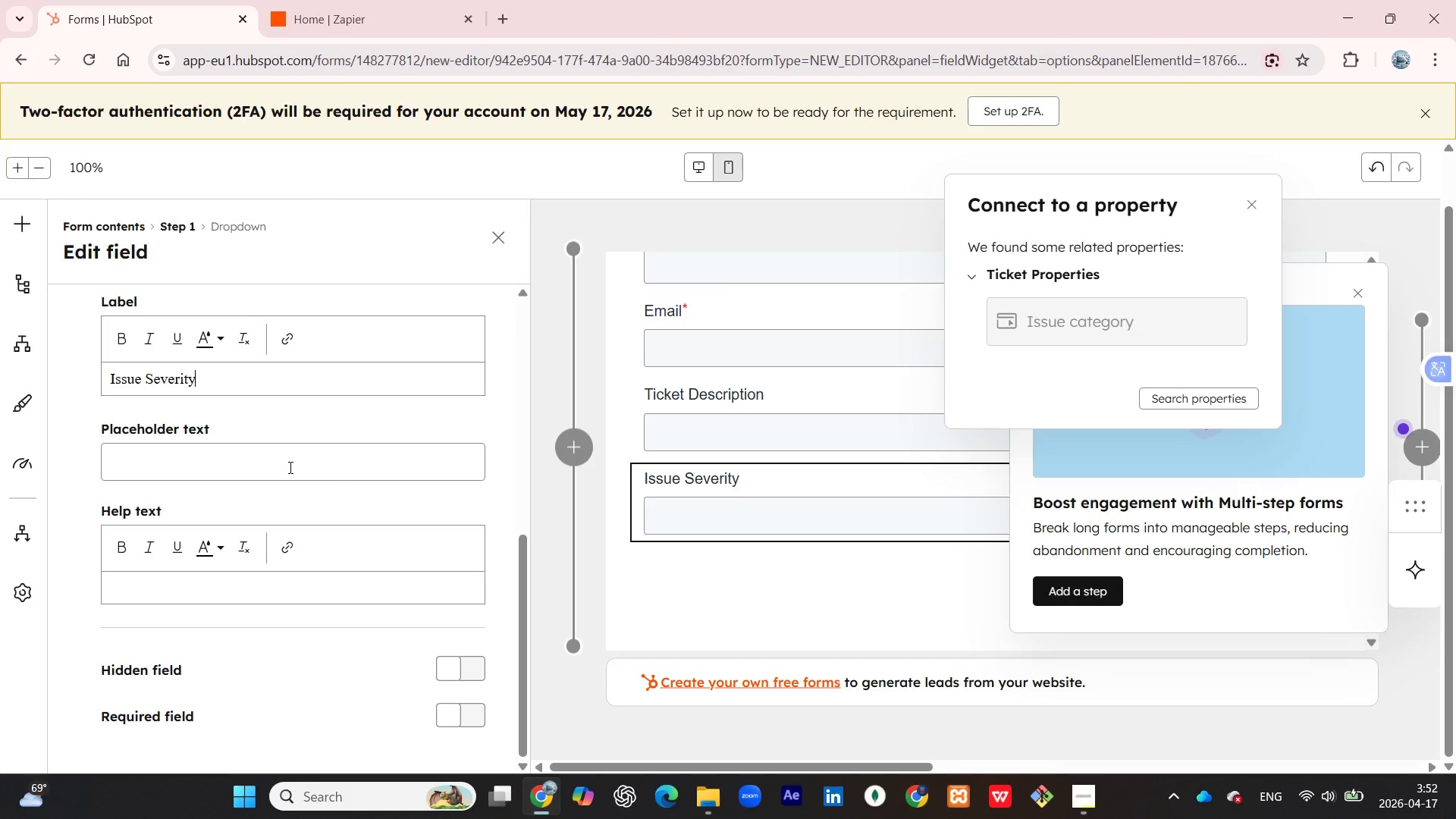 
scroll: coordinate [291, 452], scroll_direction: up, amount: 5.0
 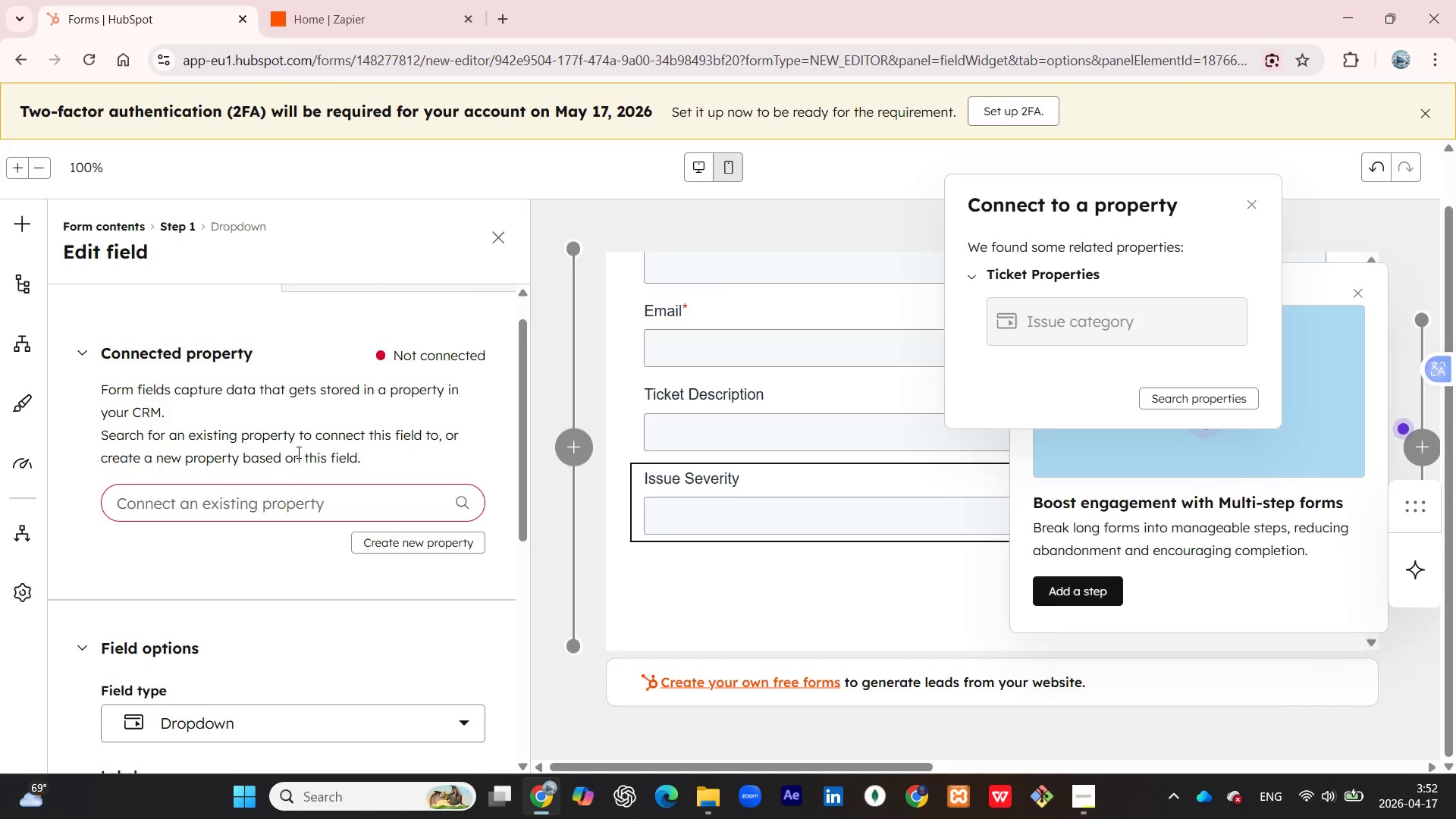 
scroll: coordinate [271, 475], scroll_direction: down, amount: 4.0
 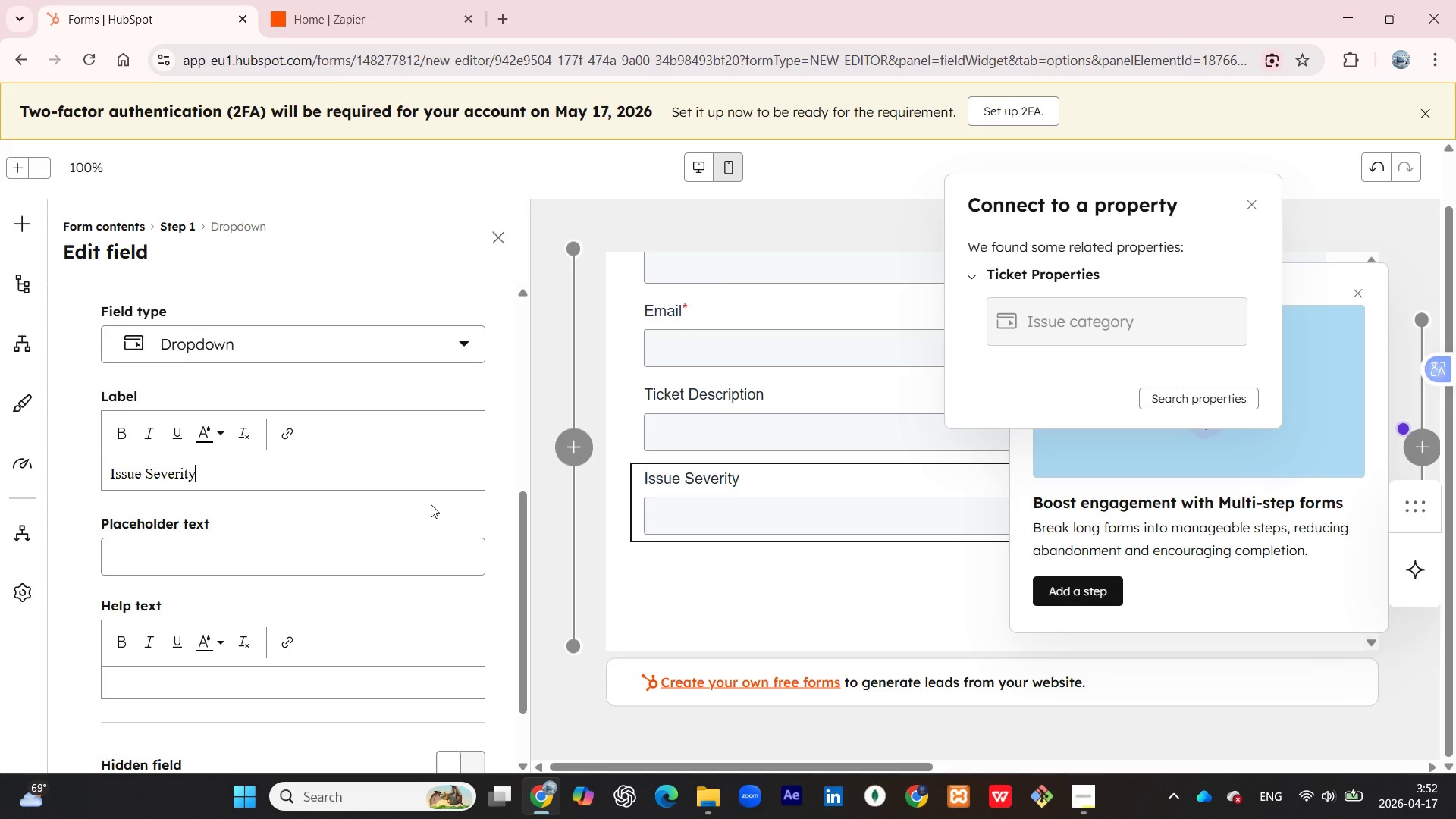 
left_click([258, 562])
 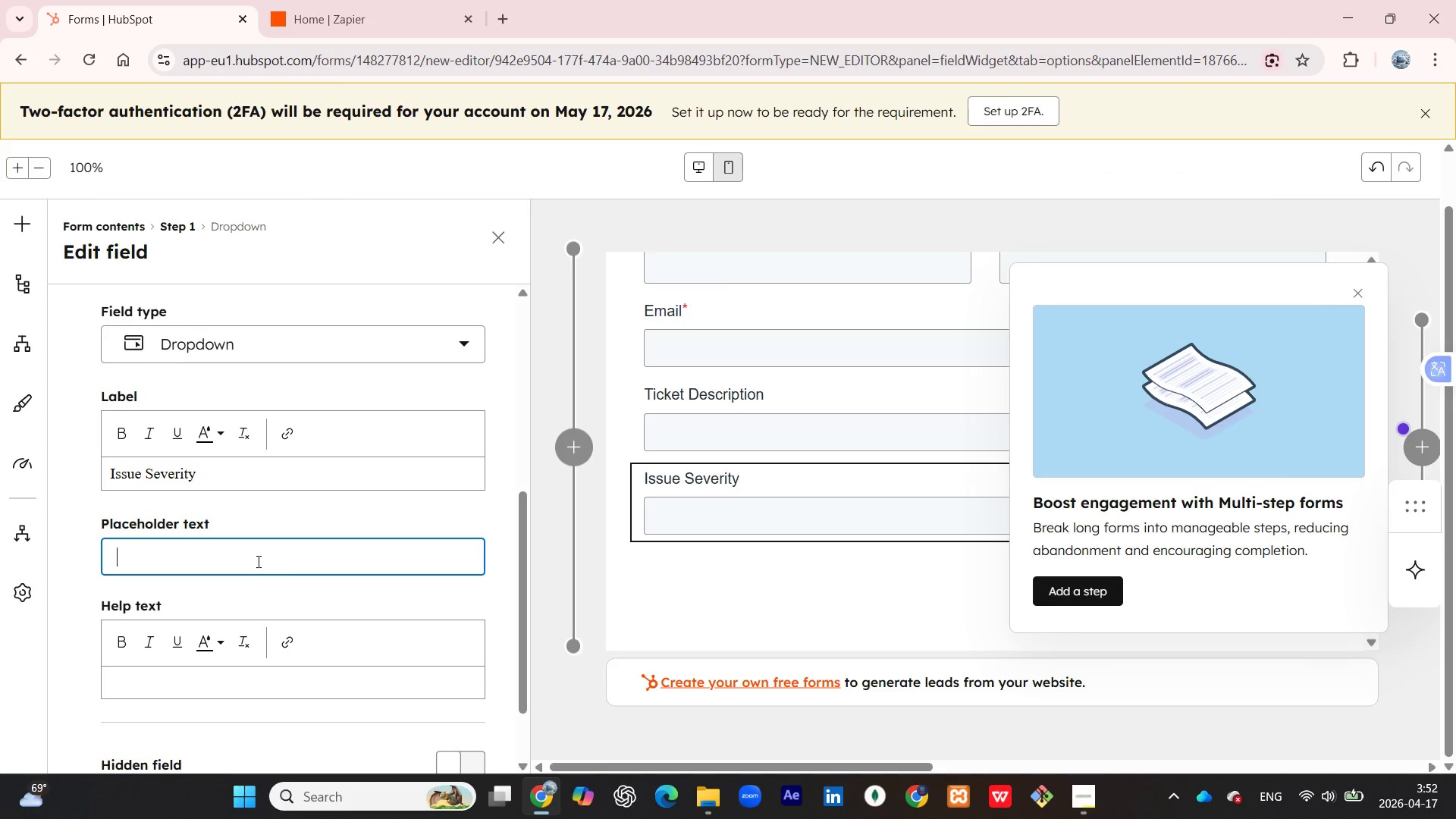 
scroll: coordinate [291, 563], scroll_direction: down, amount: 3.0
 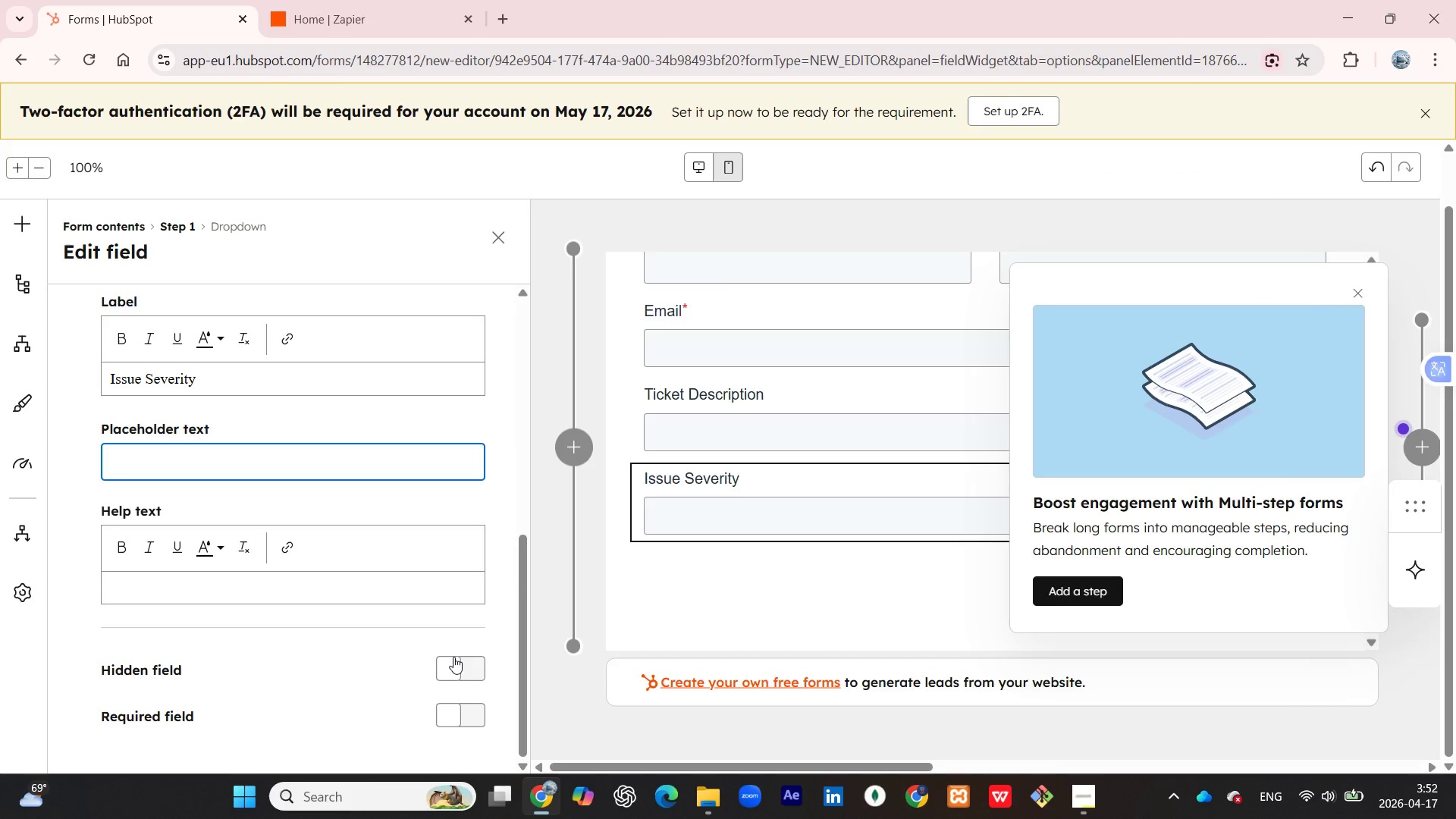 
left_click([458, 662])
 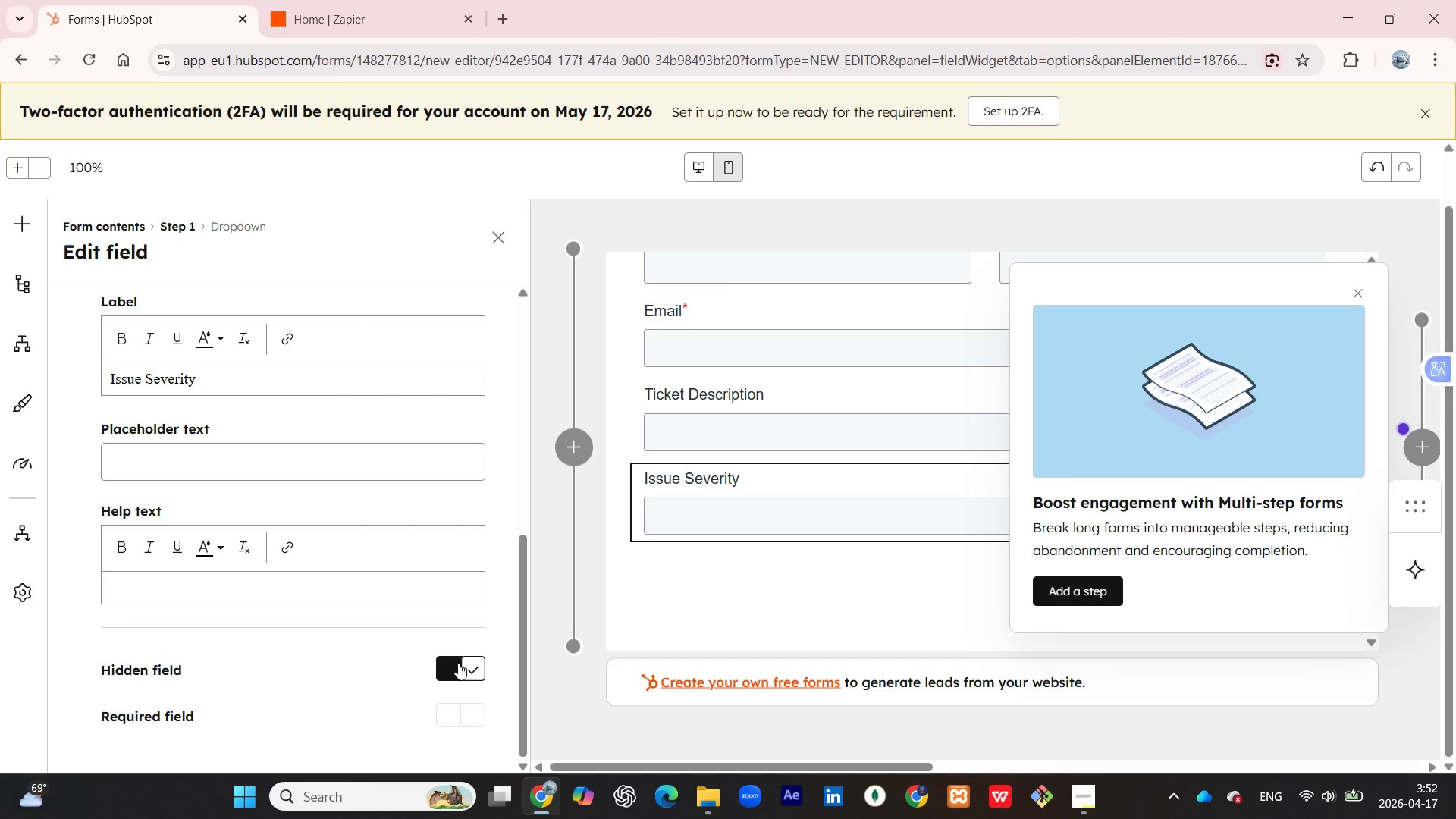 
left_click([458, 663])
 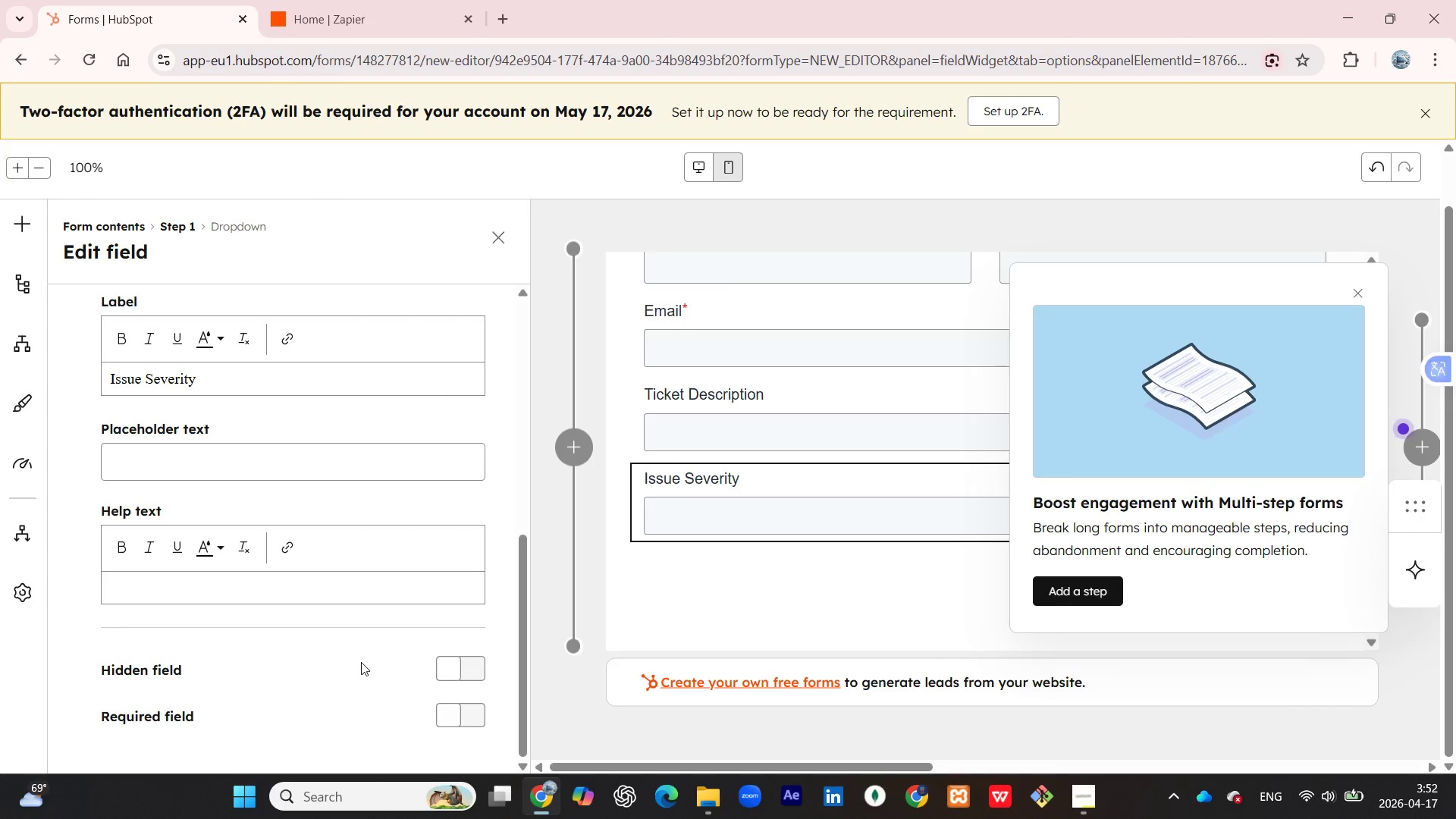 
scroll: coordinate [339, 466], scroll_direction: up, amount: 7.0
 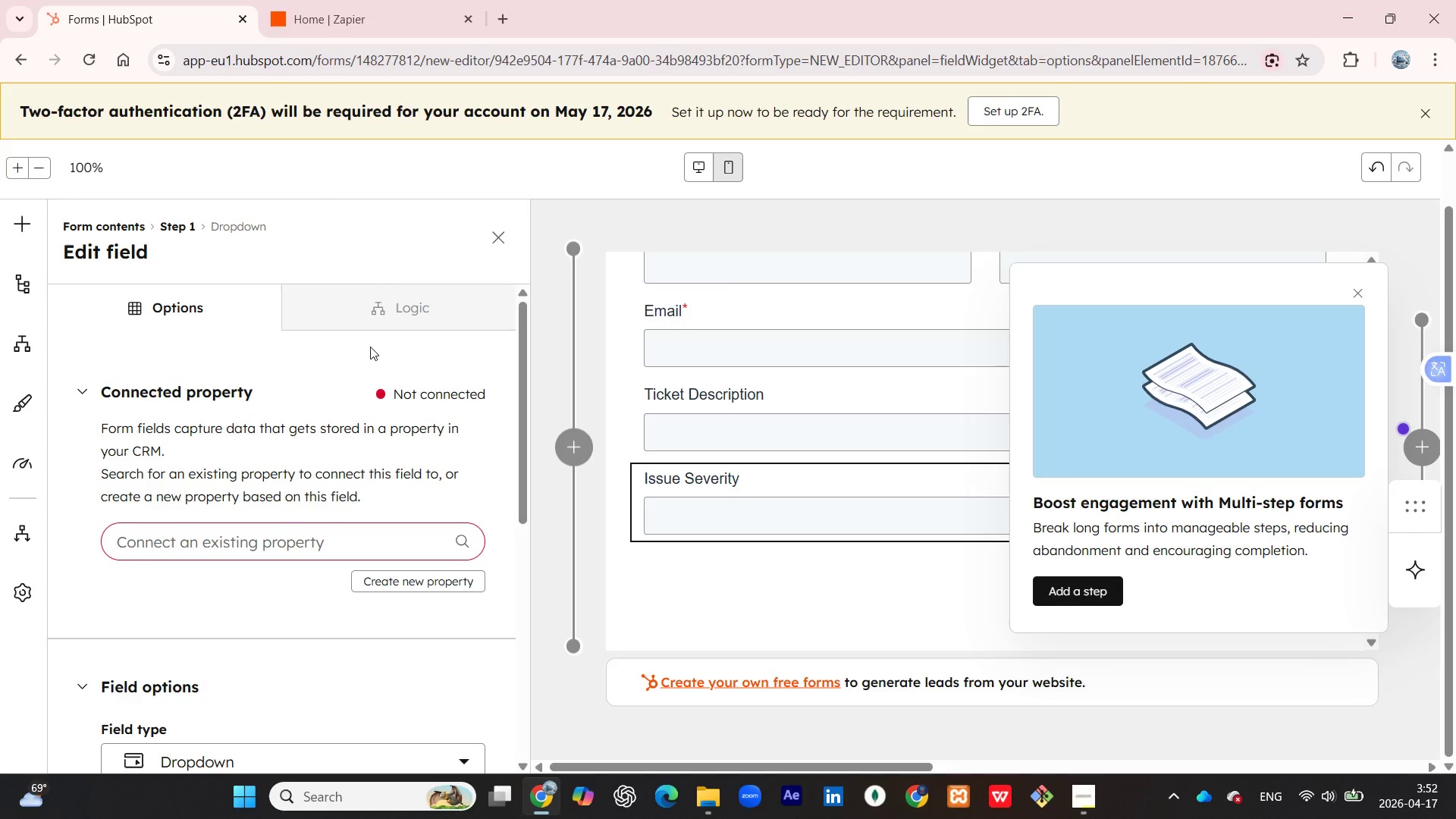 
left_click([378, 320])
 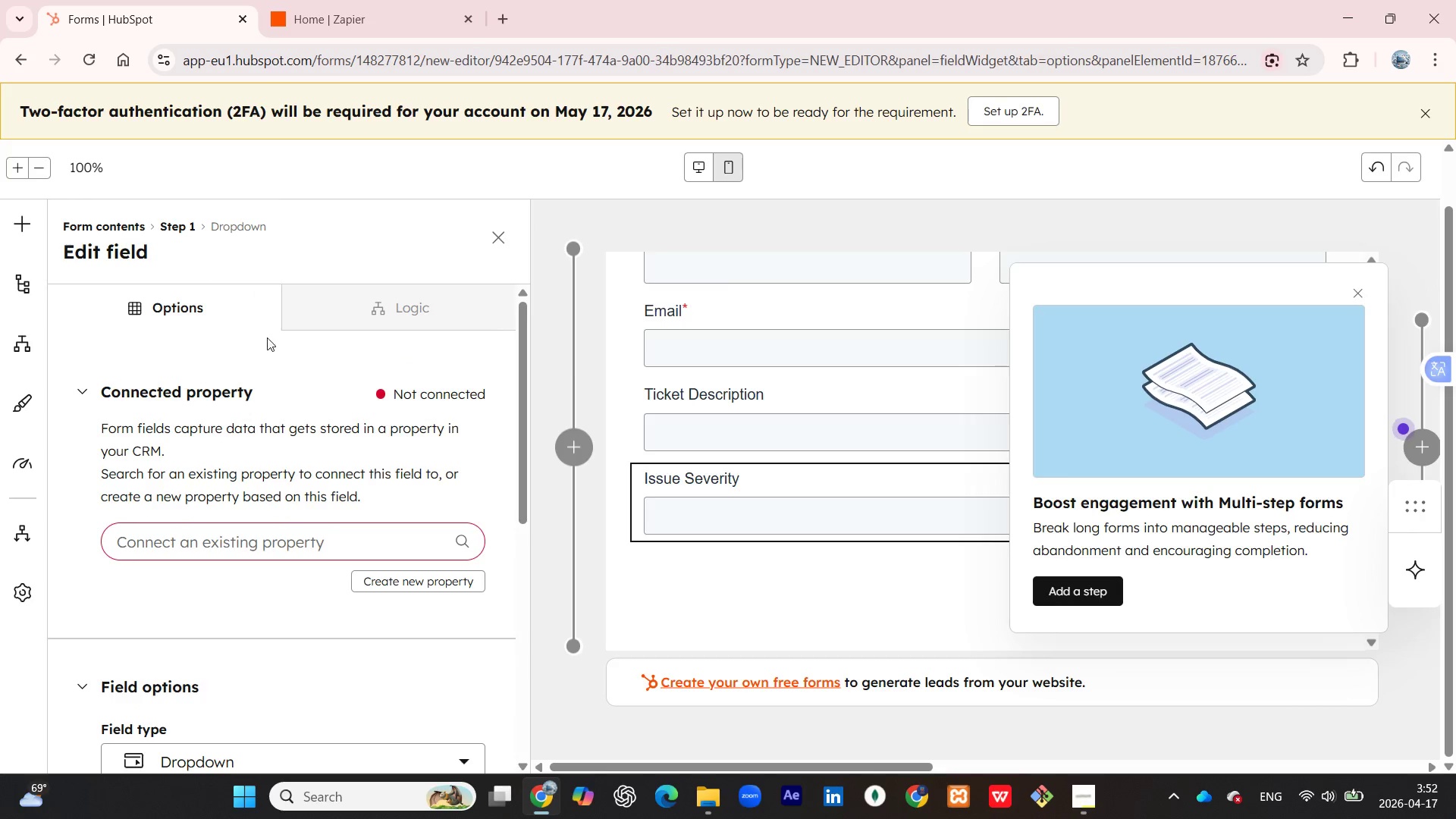 
left_click([412, 311])
 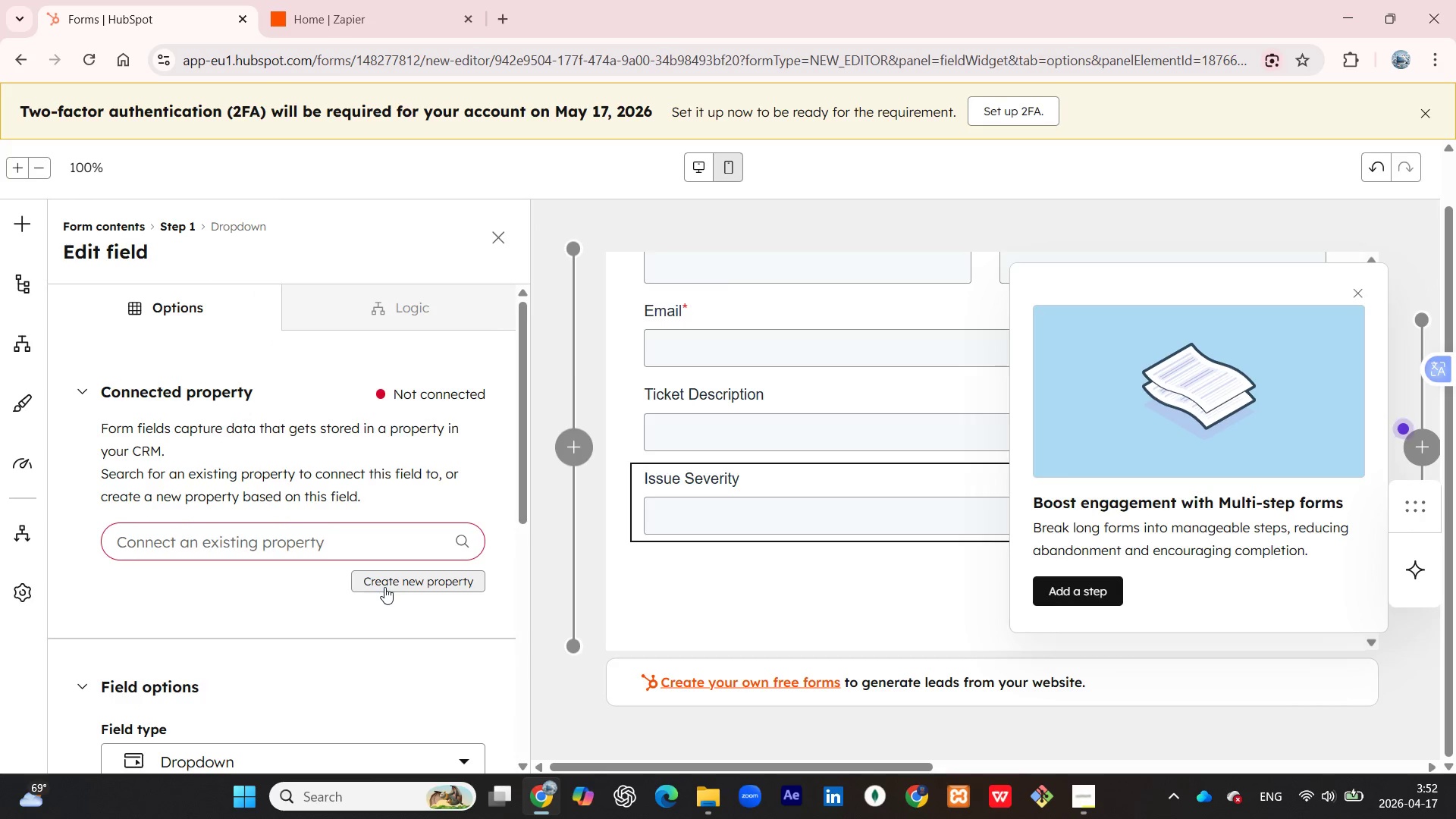 
scroll: coordinate [263, 551], scroll_direction: down, amount: 5.0
 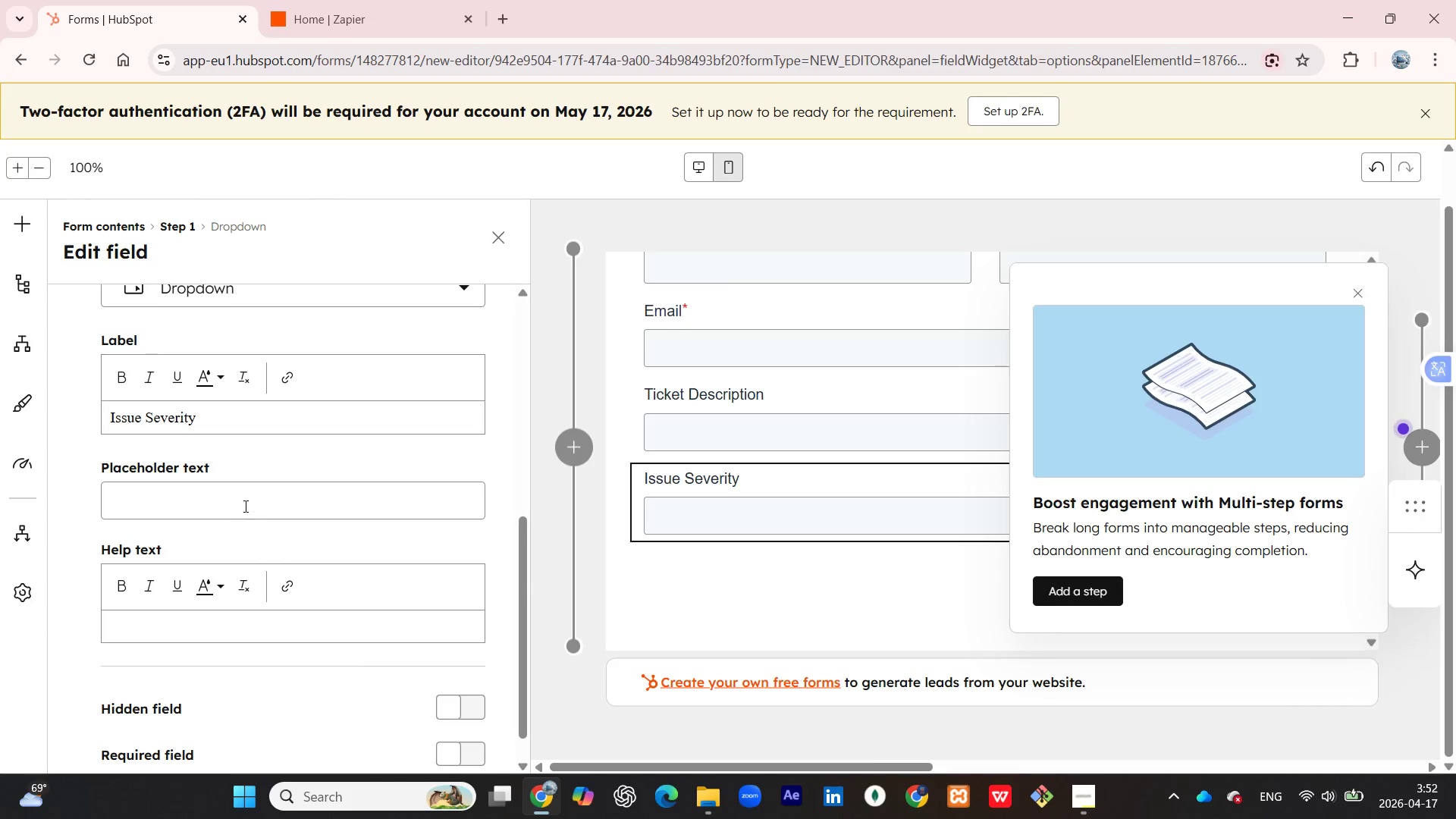 
left_click([243, 503])
 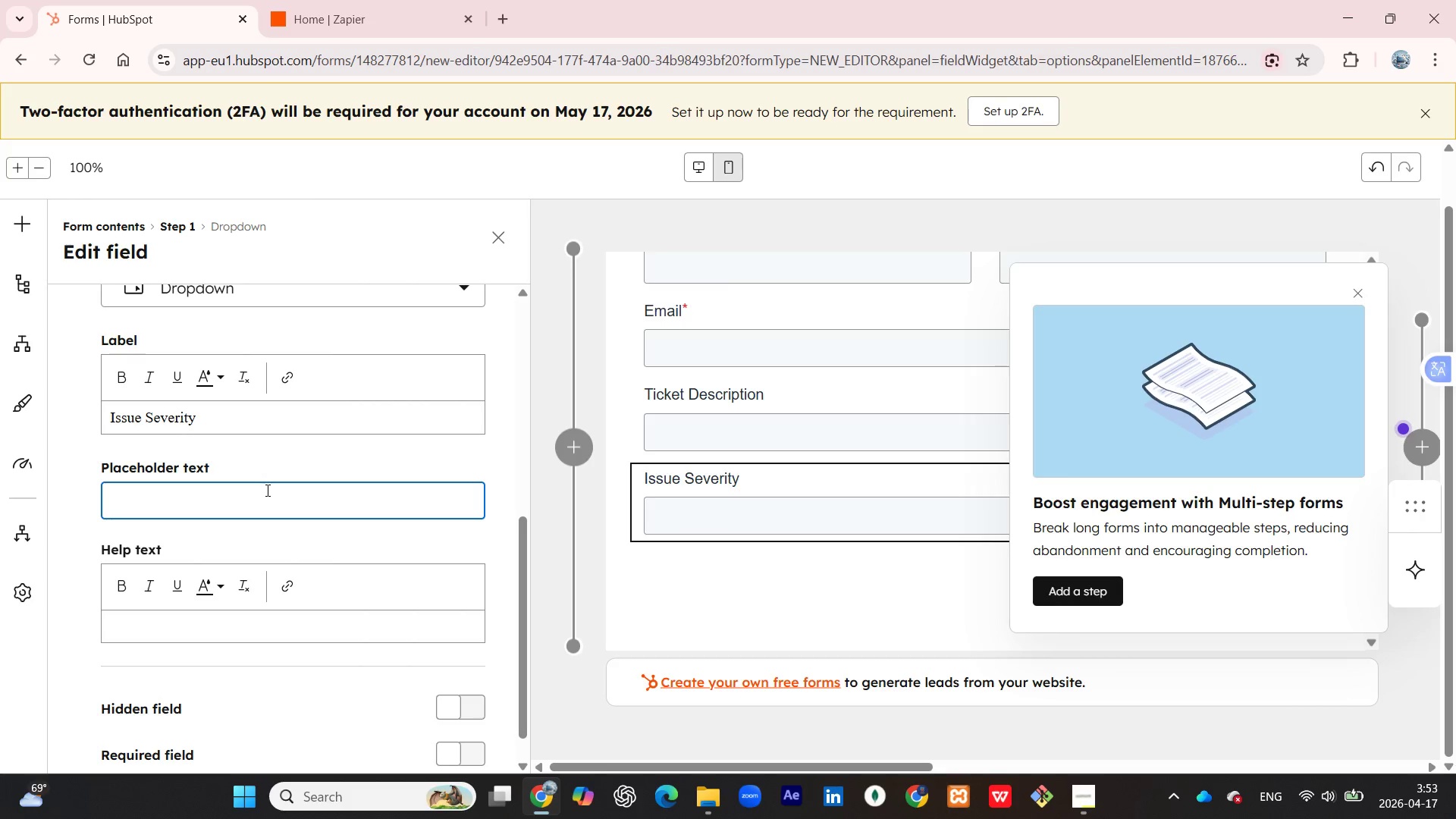 
wait(24.05)
 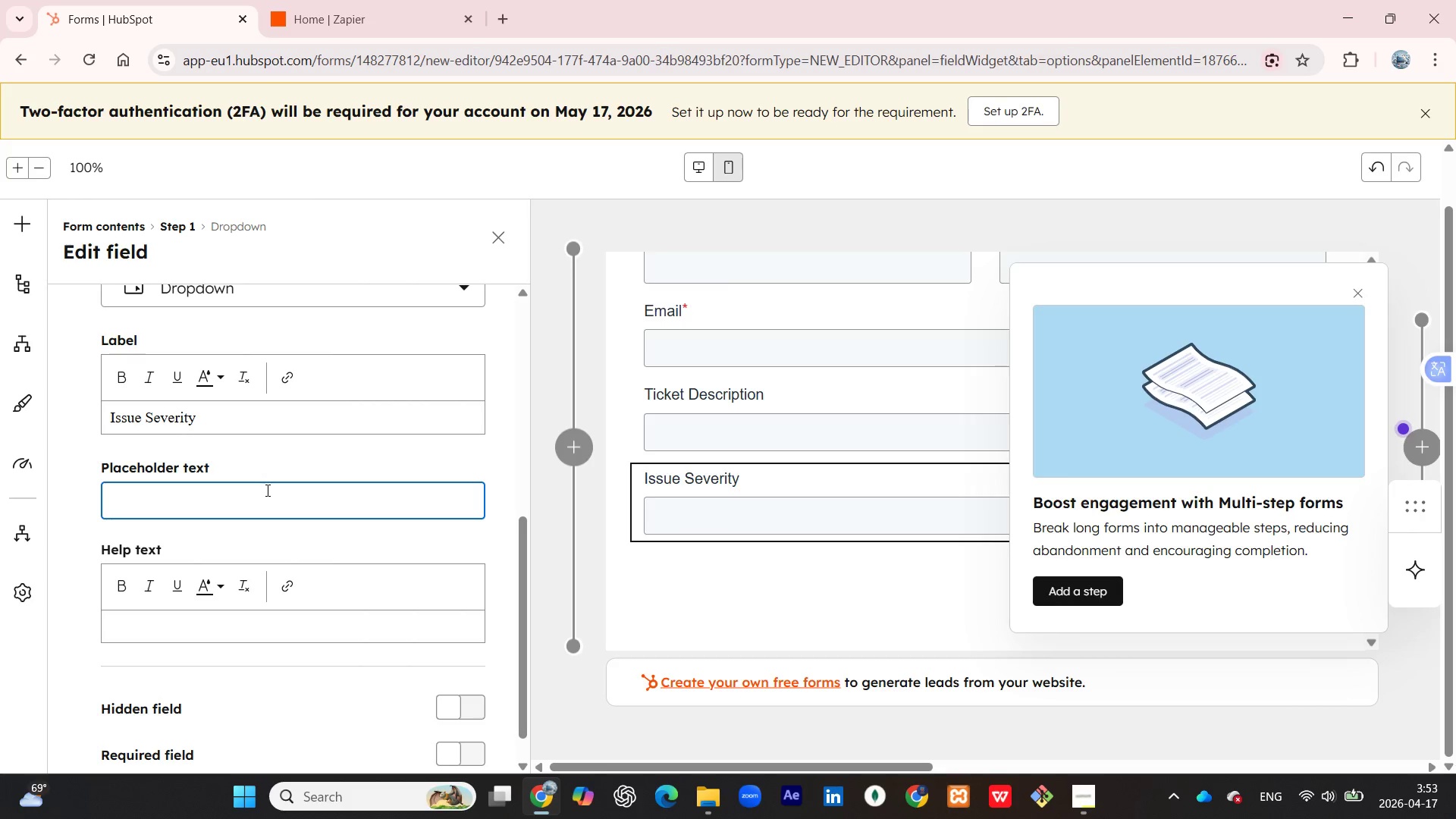 
scroll: coordinate [275, 487], scroll_direction: down, amount: 4.0
 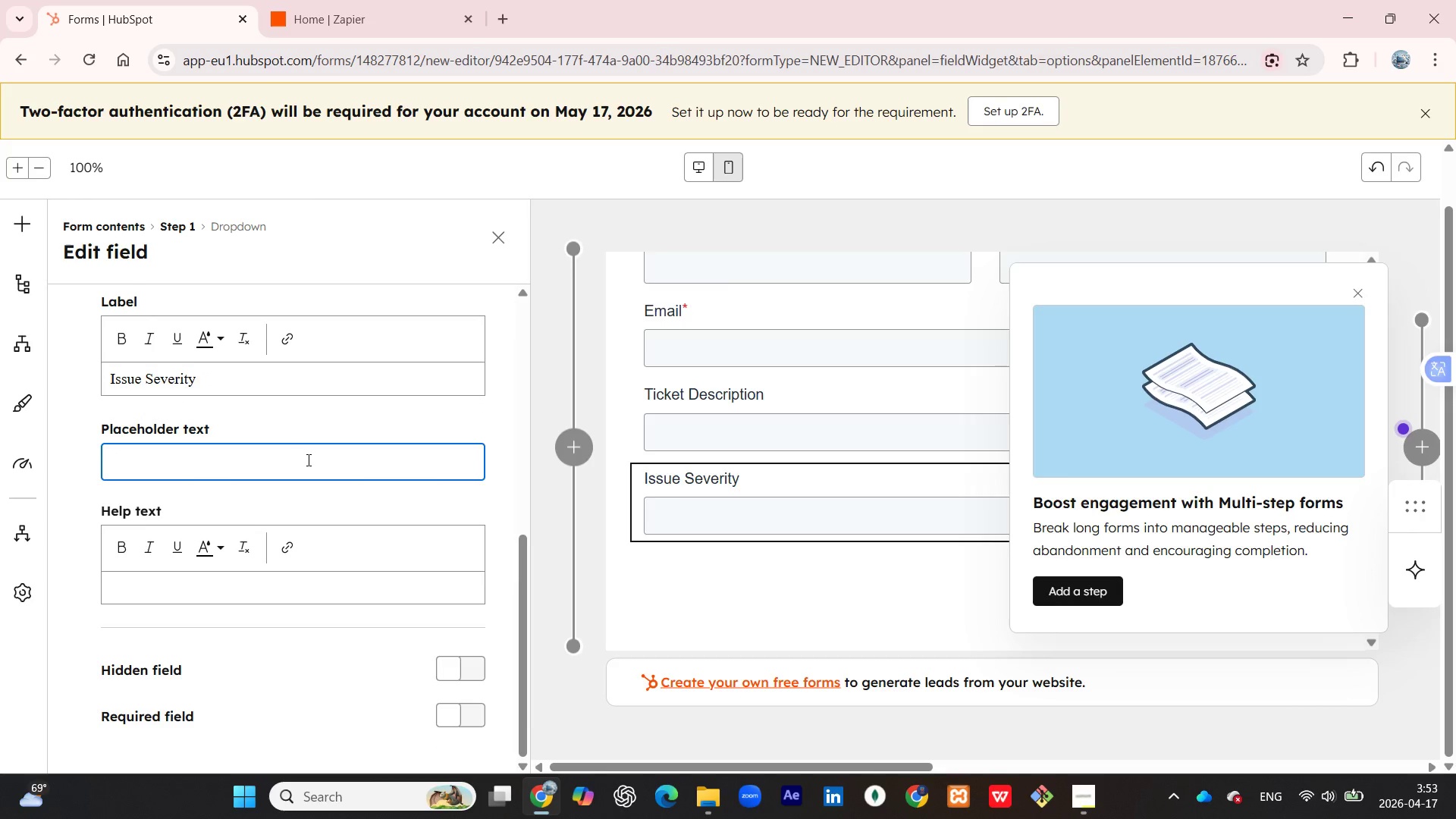 
scroll: coordinate [308, 459], scroll_direction: up, amount: 4.0
 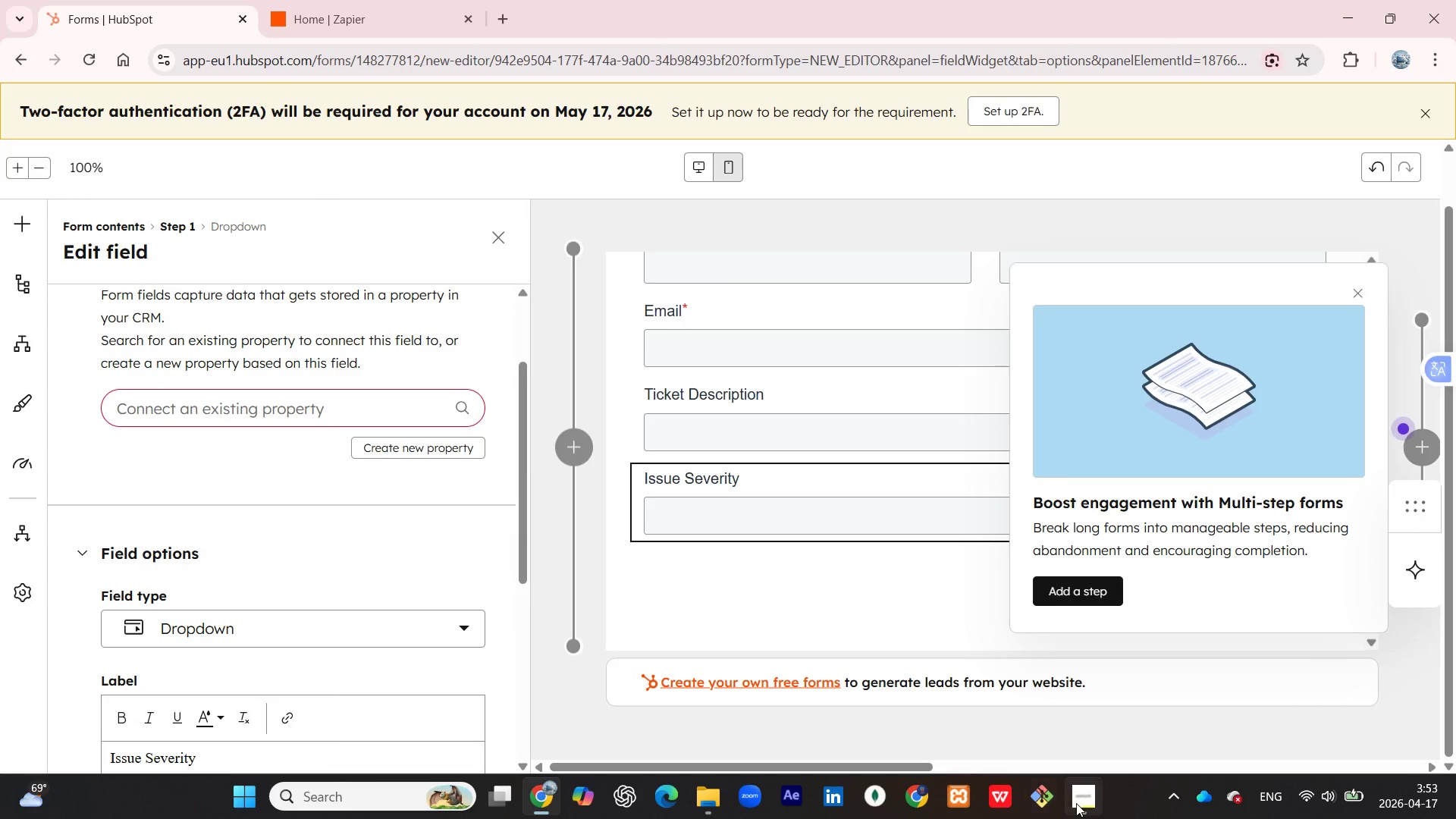 
left_click([1087, 802])